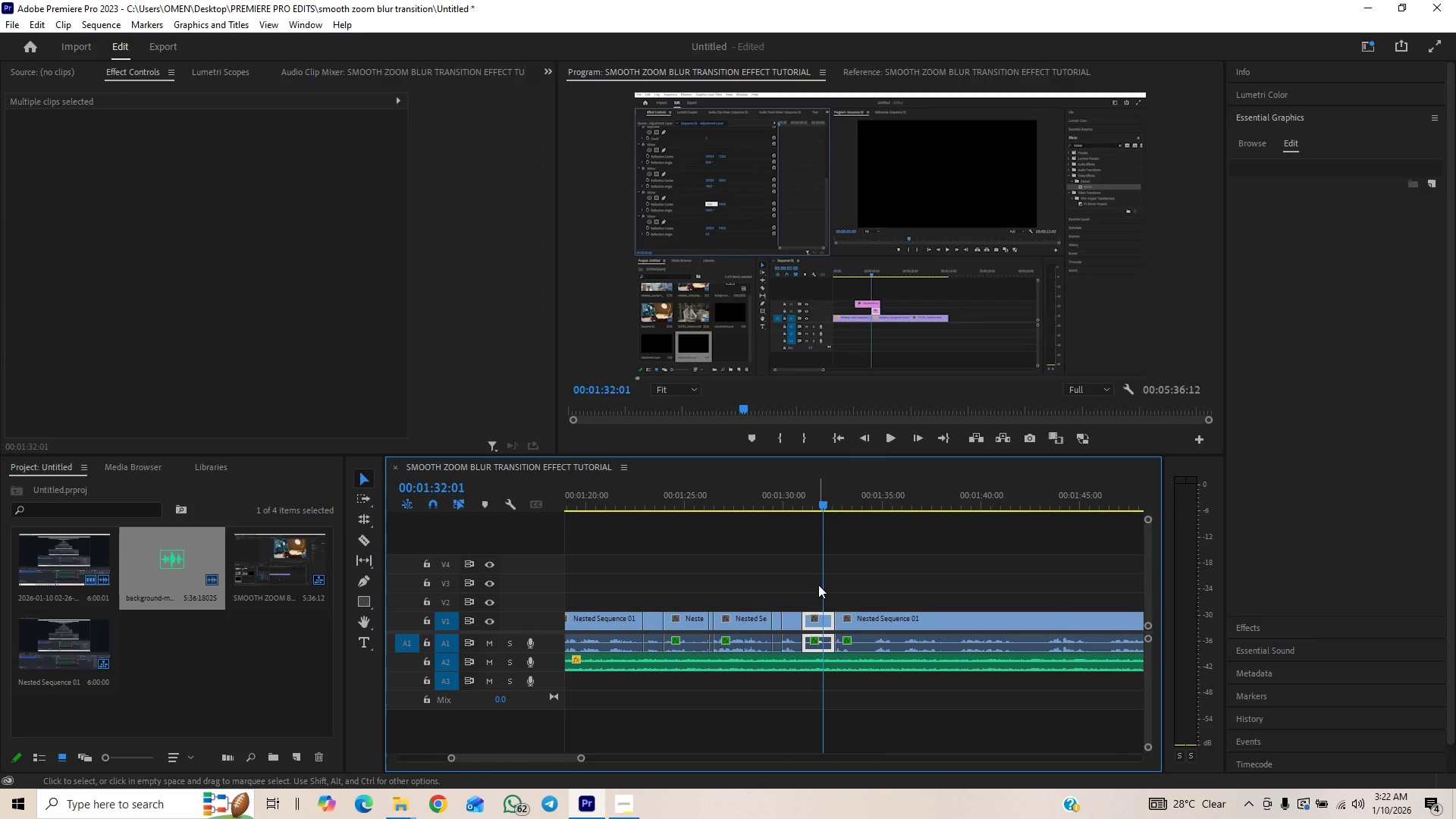 
key(Backspace)
 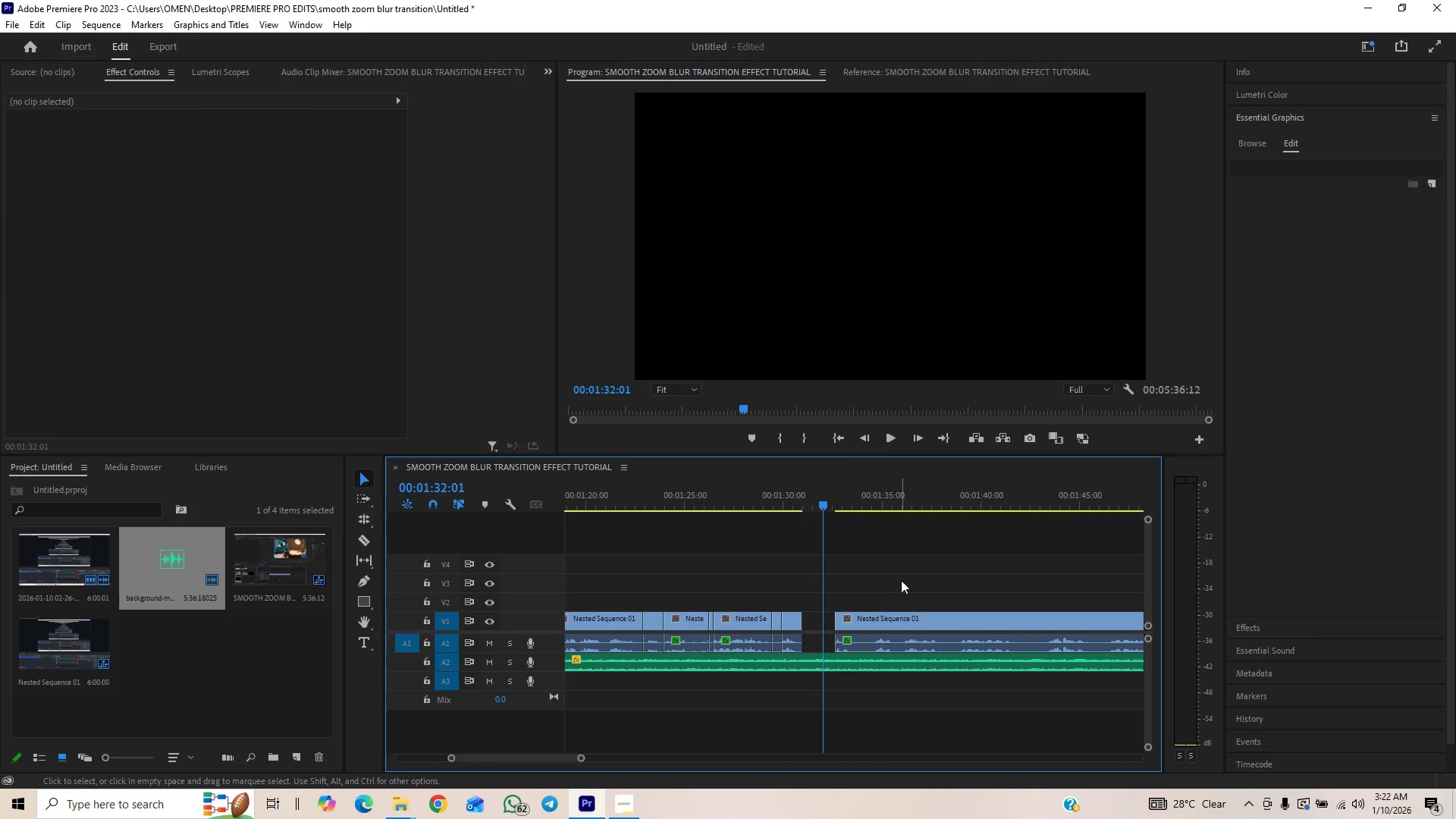 
left_click_drag(start_coordinate=[901, 580], to_coordinate=[861, 635])
 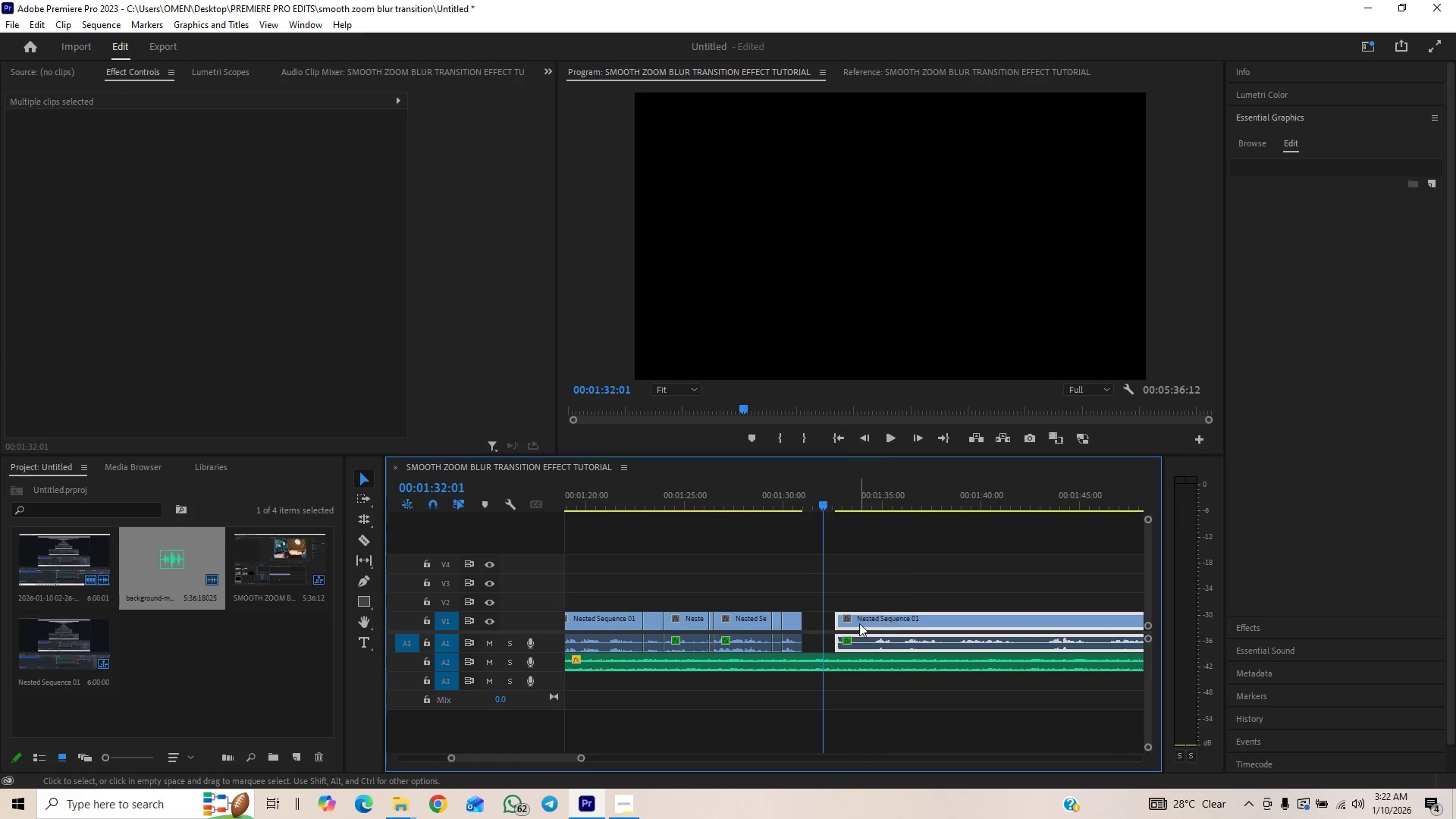 
left_click_drag(start_coordinate=[859, 623], to_coordinate=[834, 625])
 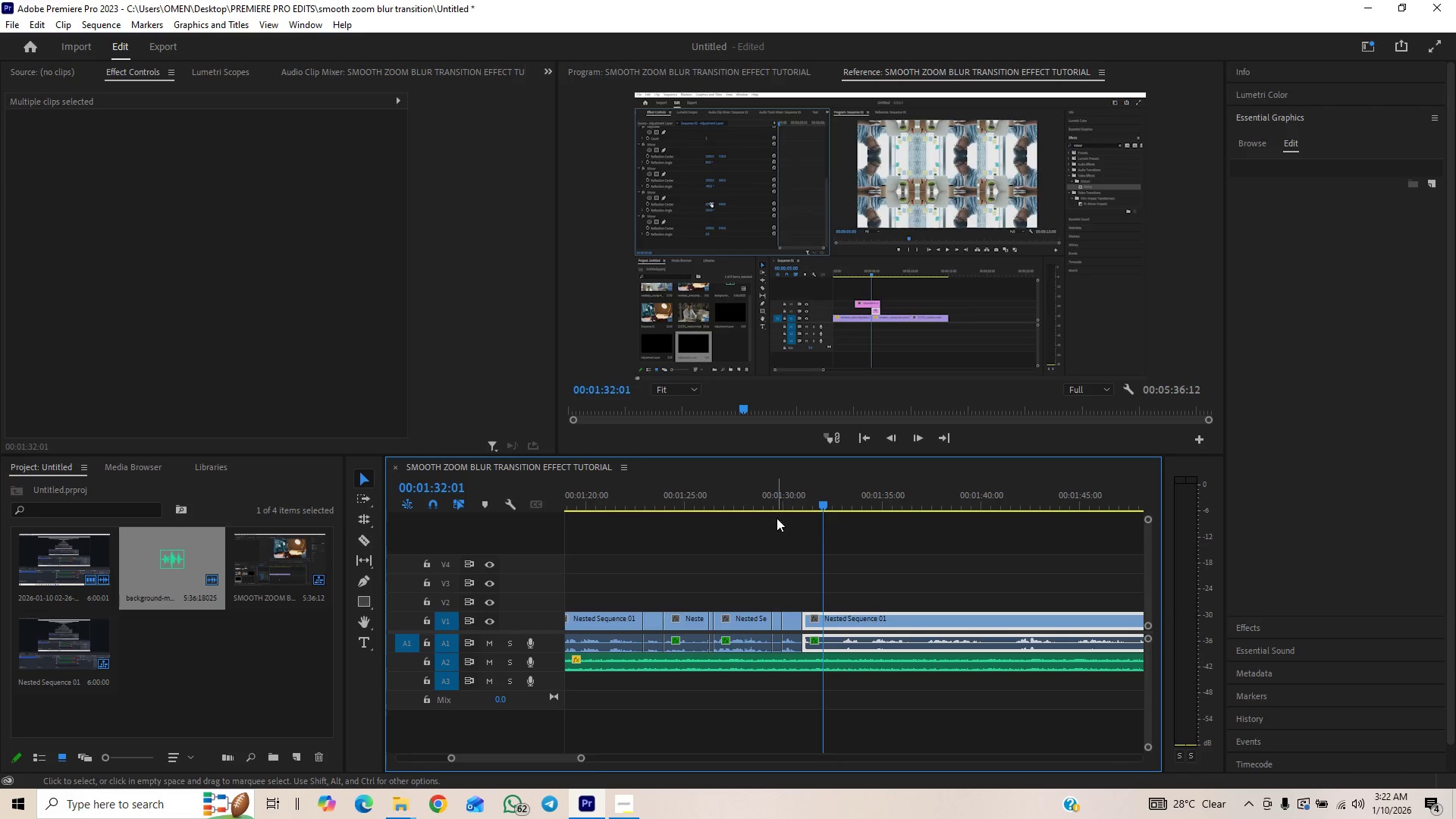 
left_click([780, 505])
 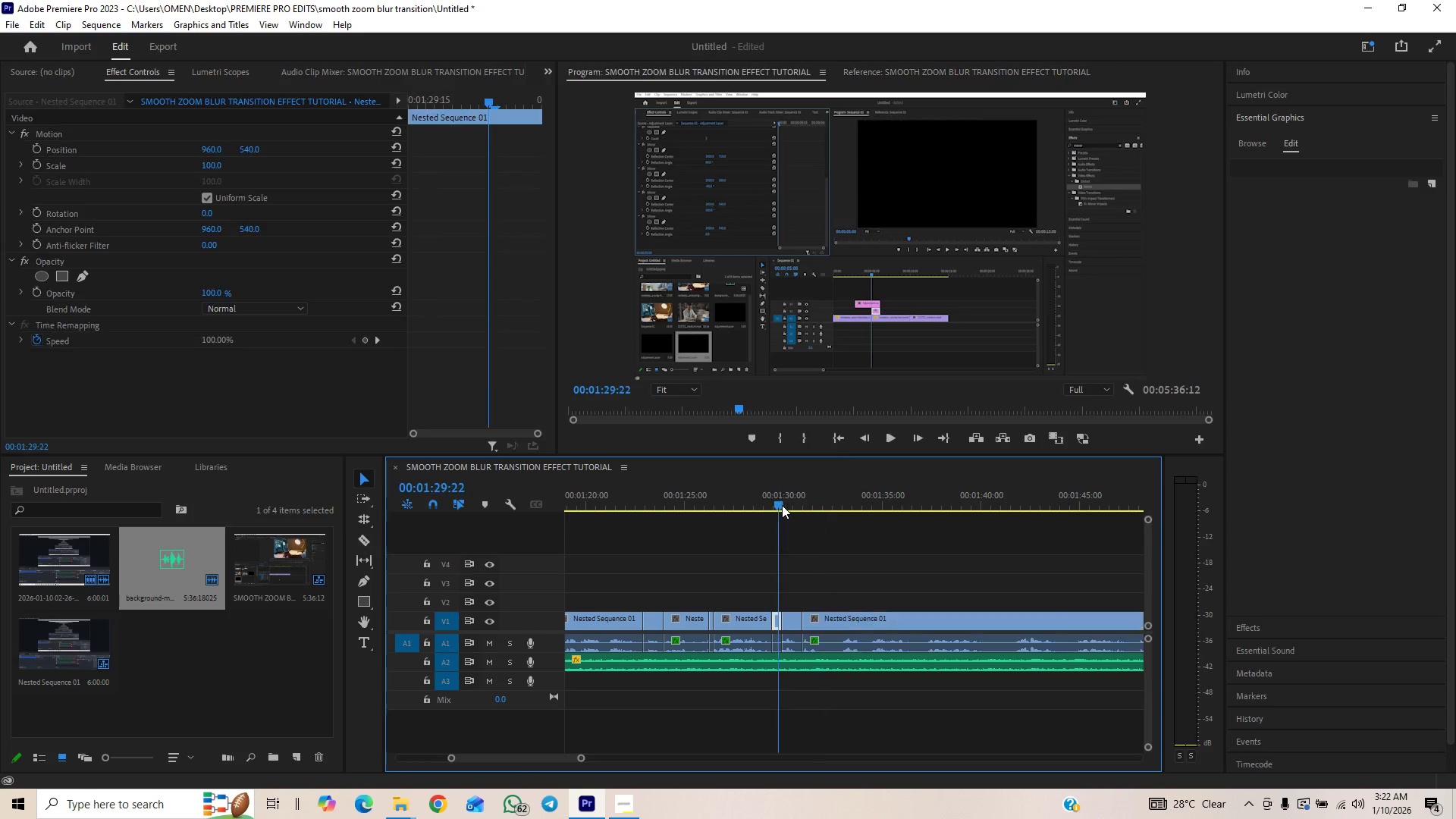 
key(Space)
 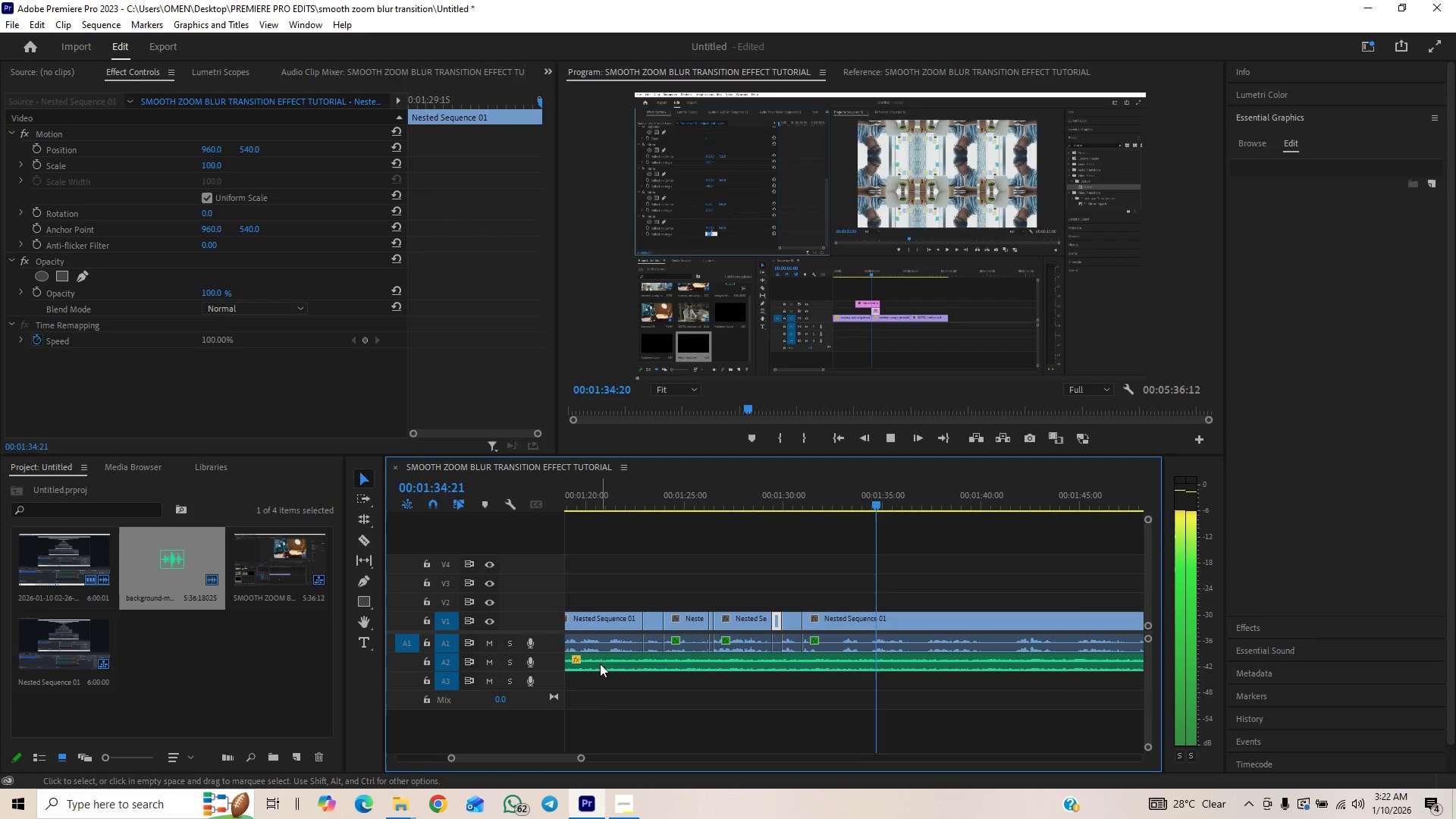 
wait(6.83)
 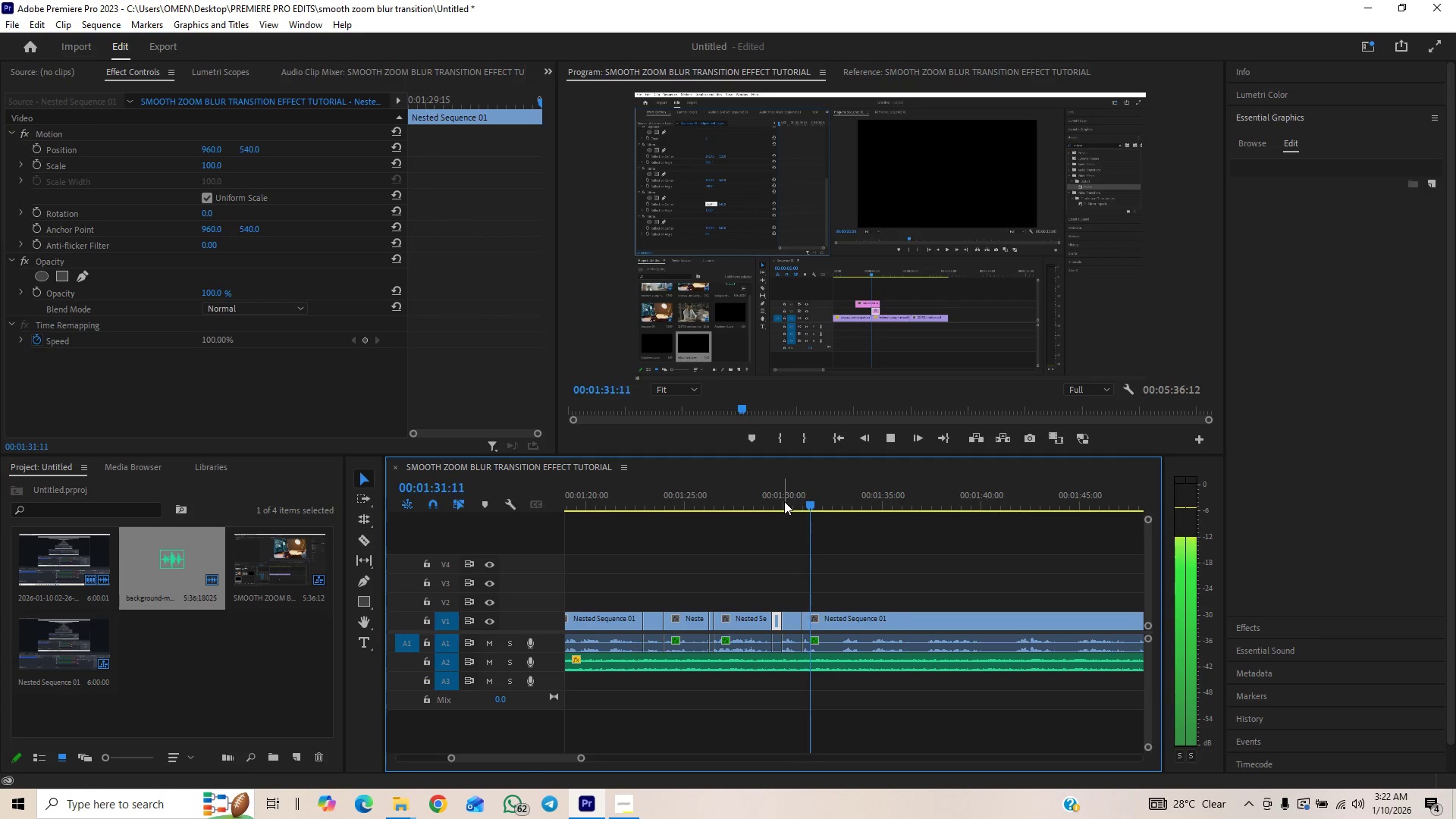 
left_click_drag(start_coordinate=[581, 757], to_coordinate=[588, 753])
 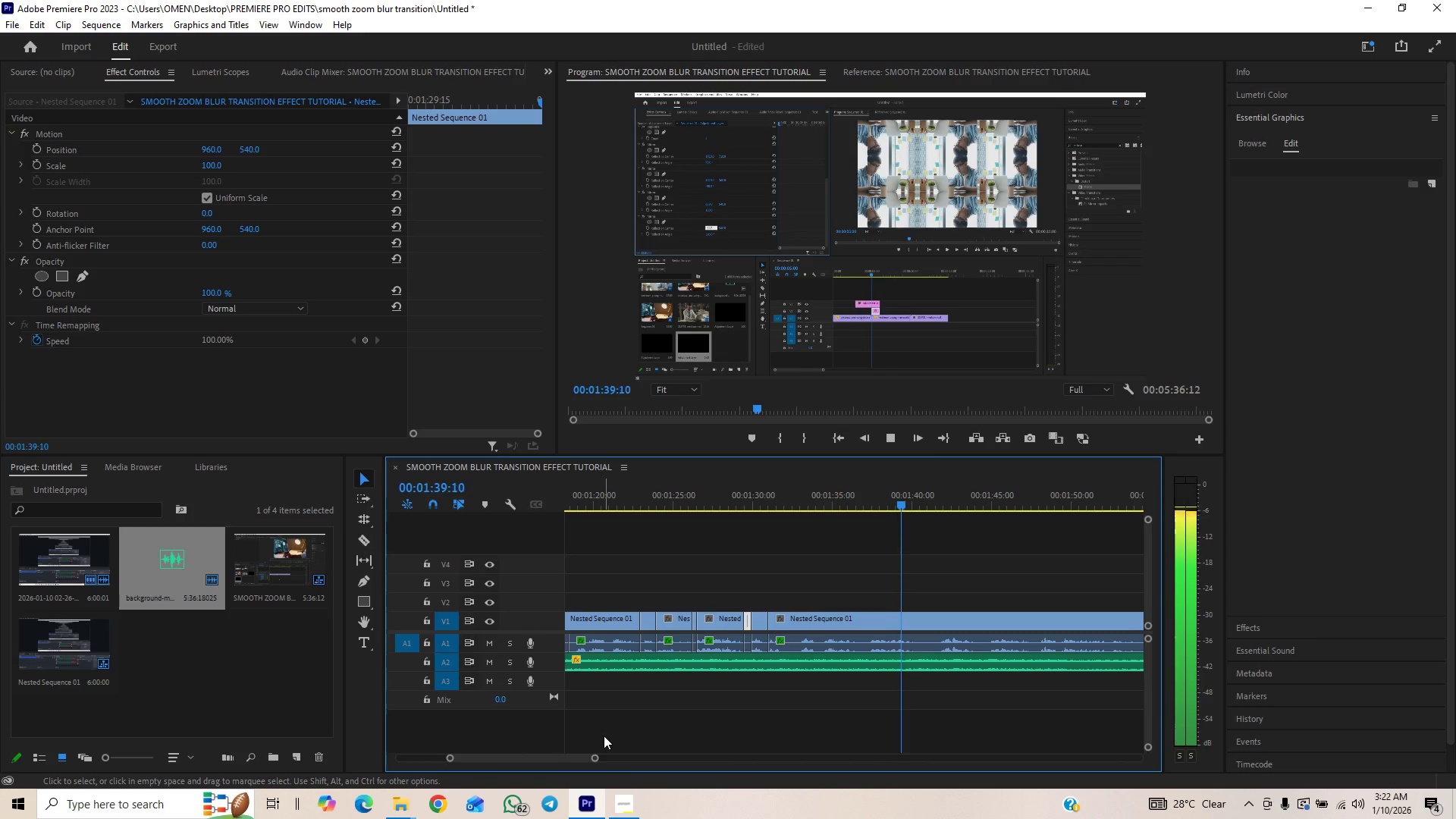 
key(Space)
 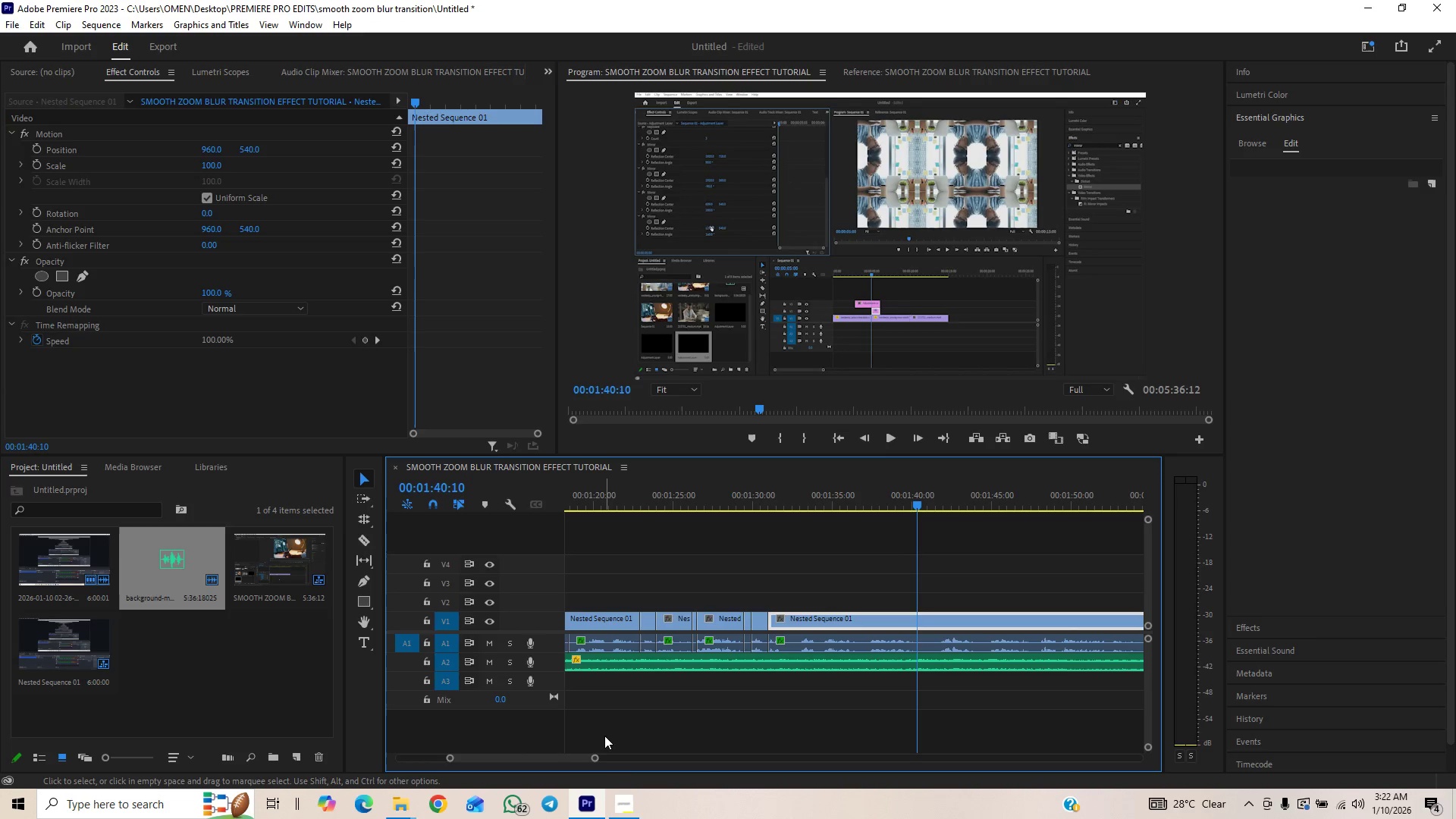 
key(Control+S)
 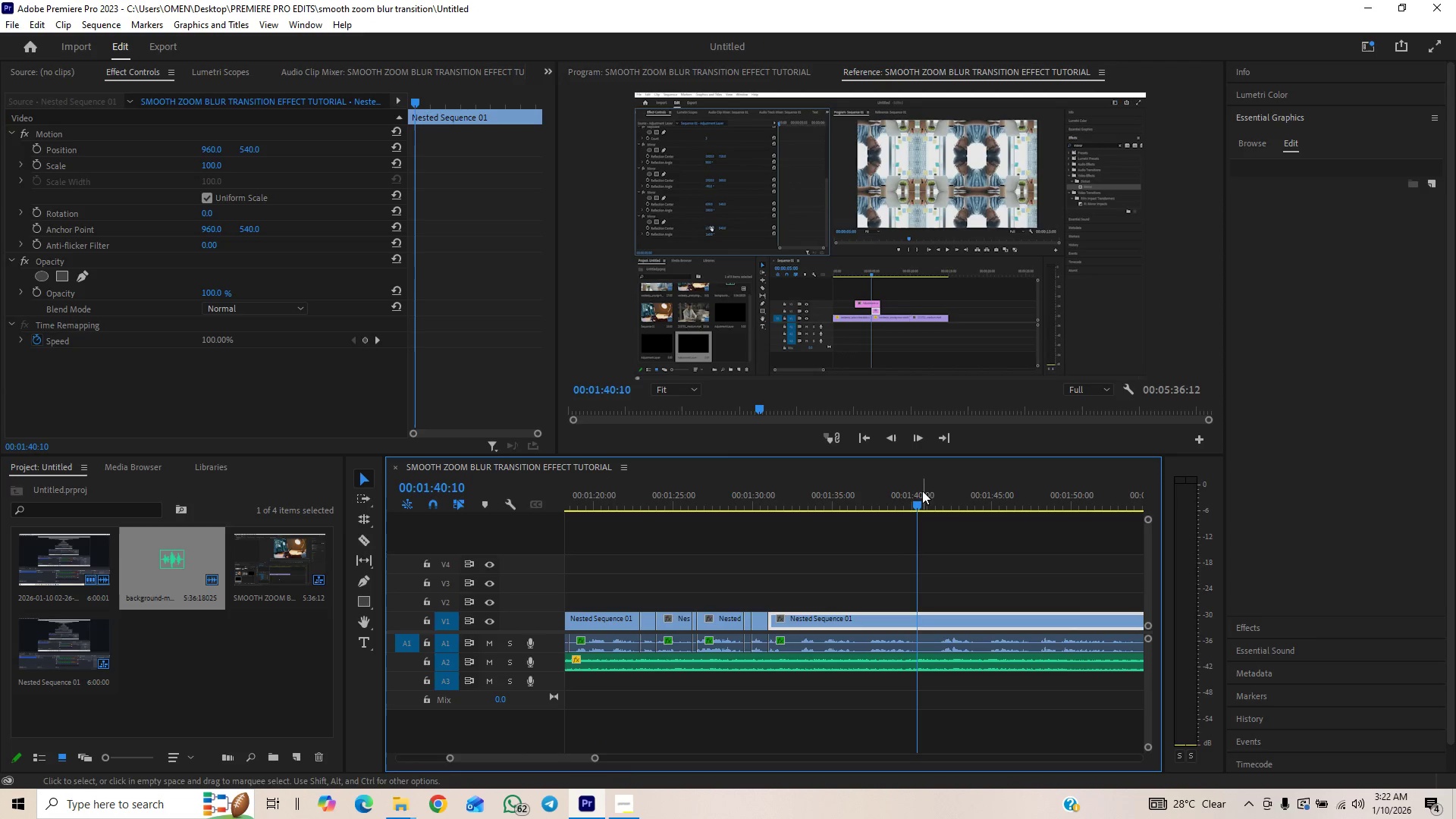 
left_click_drag(start_coordinate=[903, 500], to_coordinate=[896, 509])
 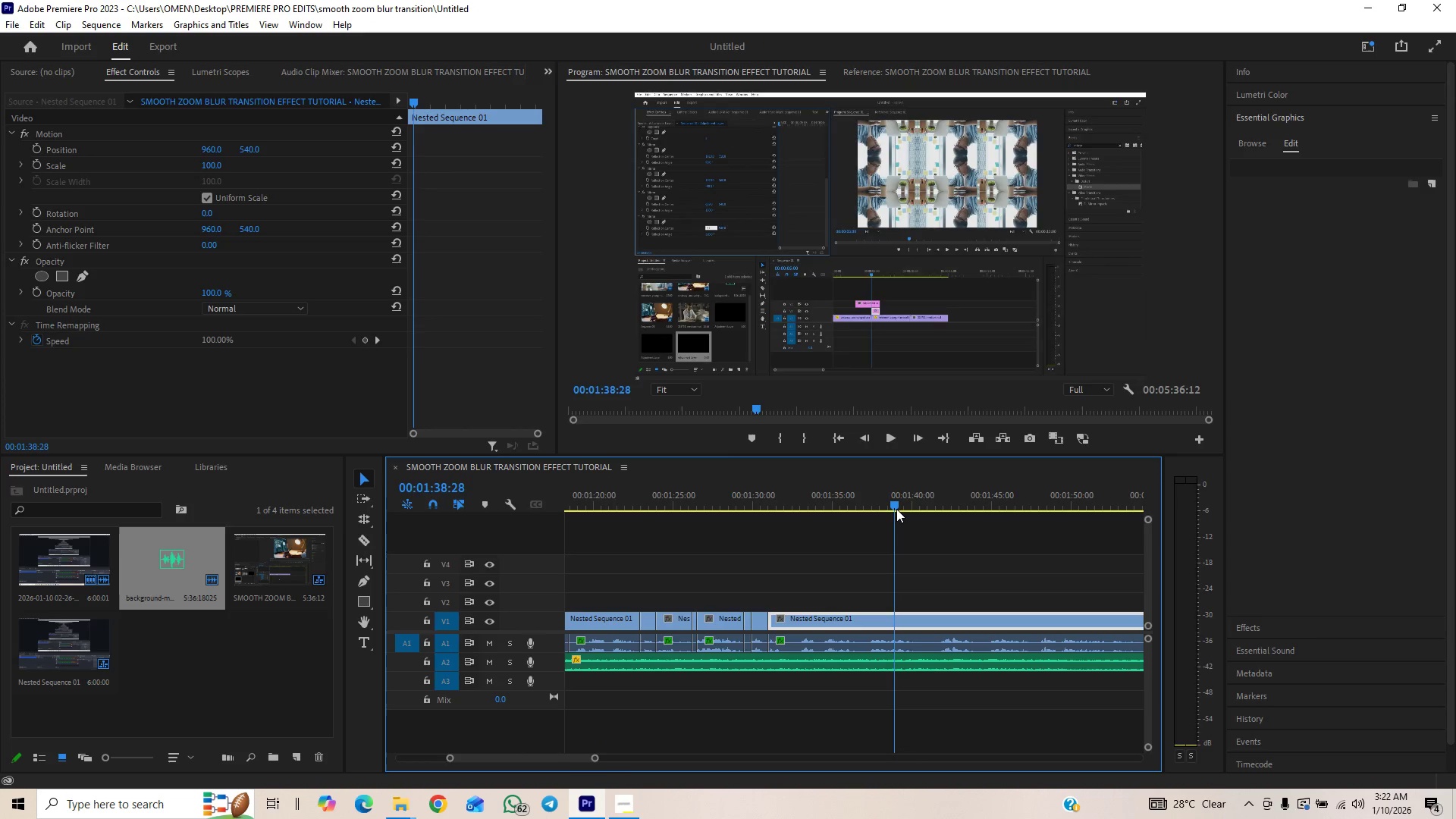 
key(Space)
 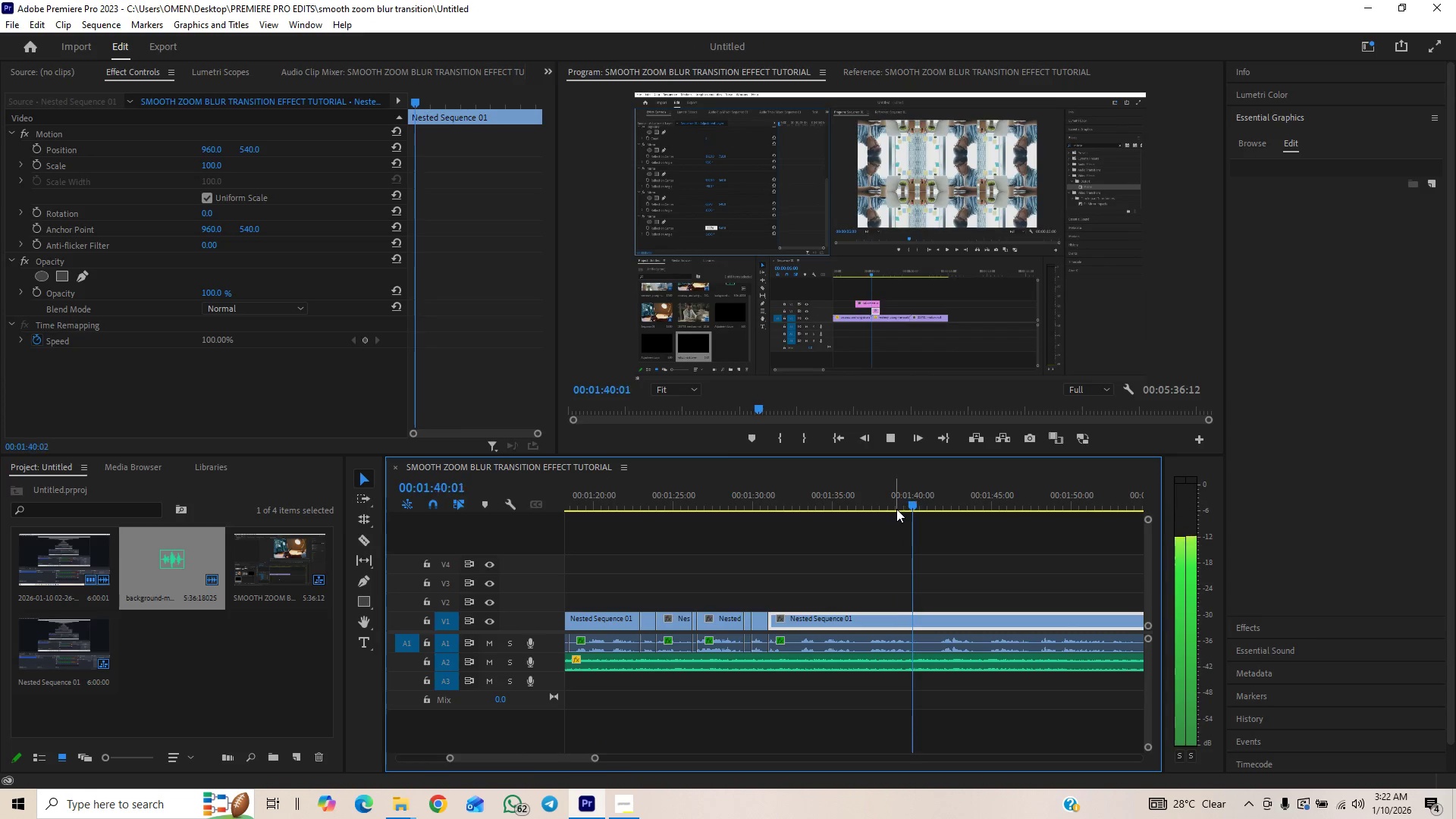 
key(Space)
 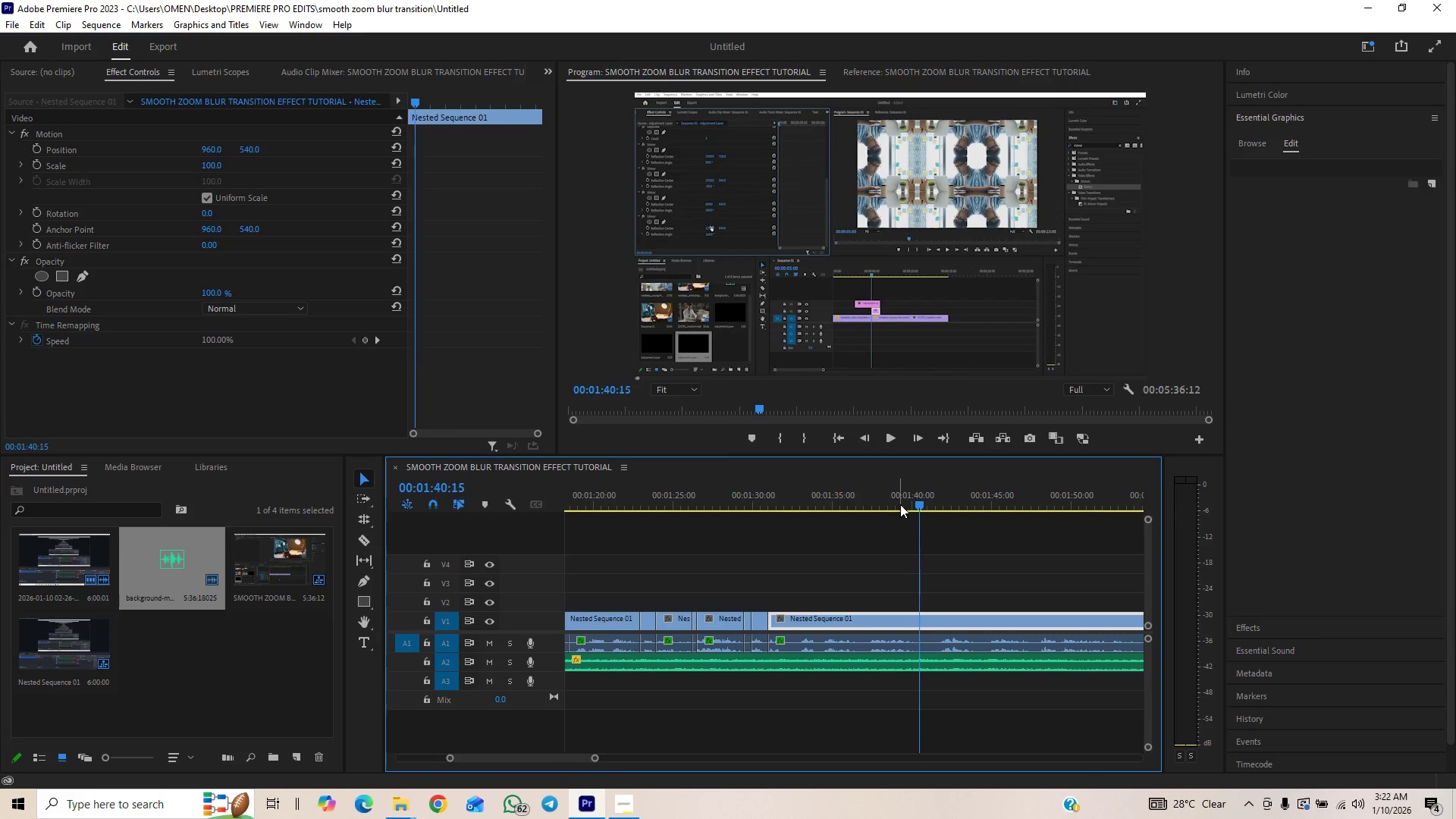 
key(Space)
 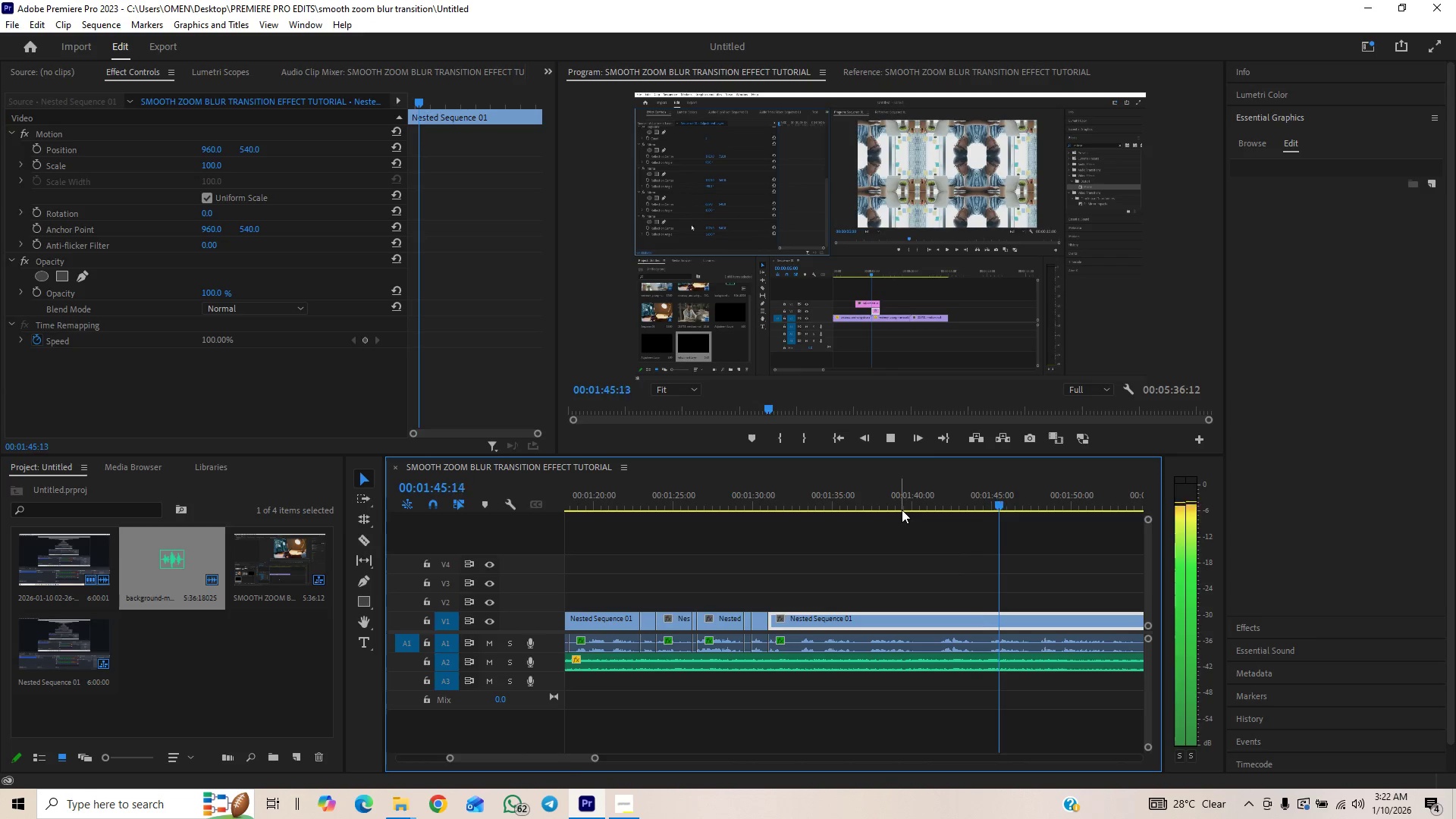 
wait(6.8)
 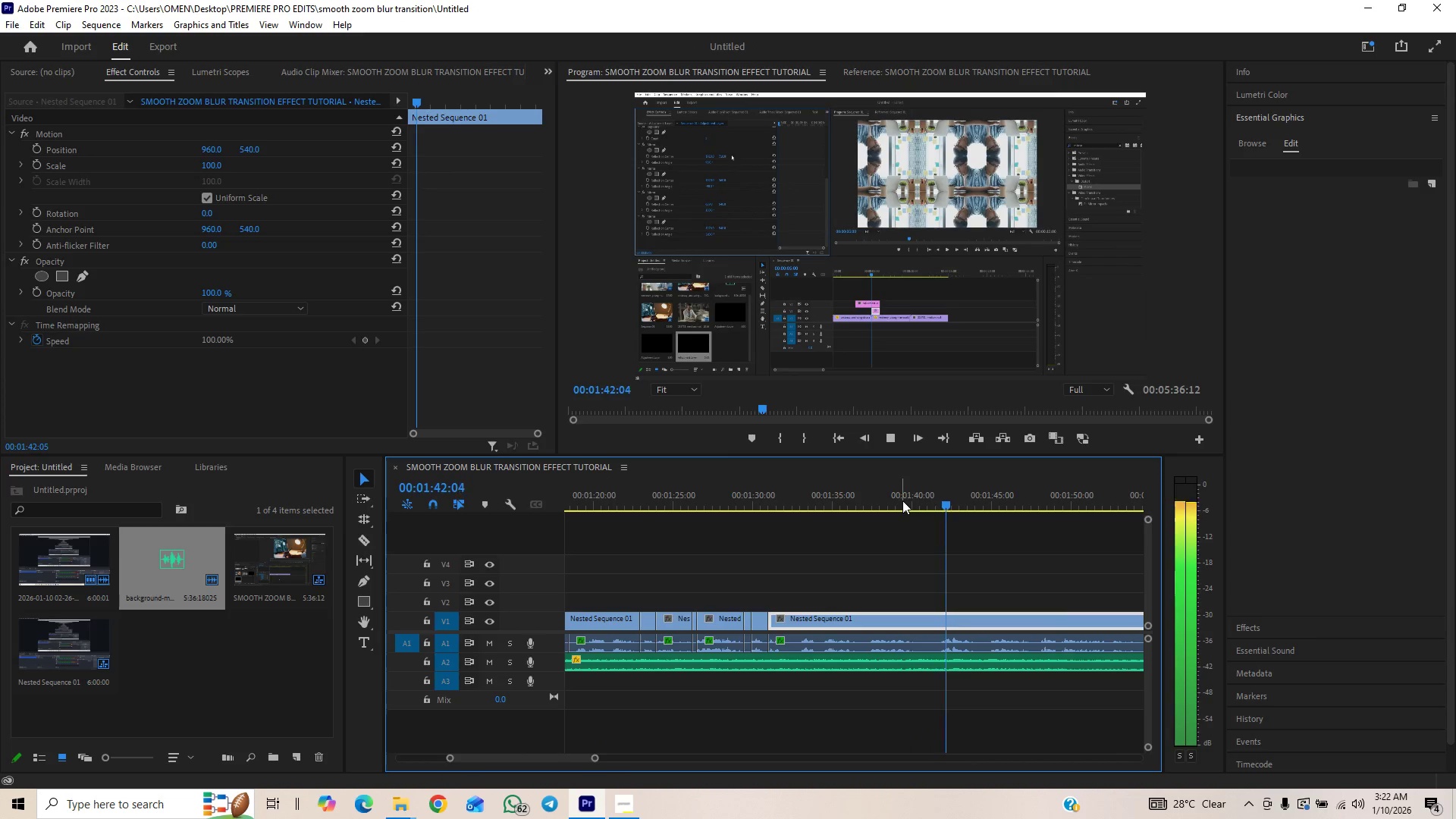 
left_click_drag(start_coordinate=[893, 498], to_coordinate=[937, 477])
 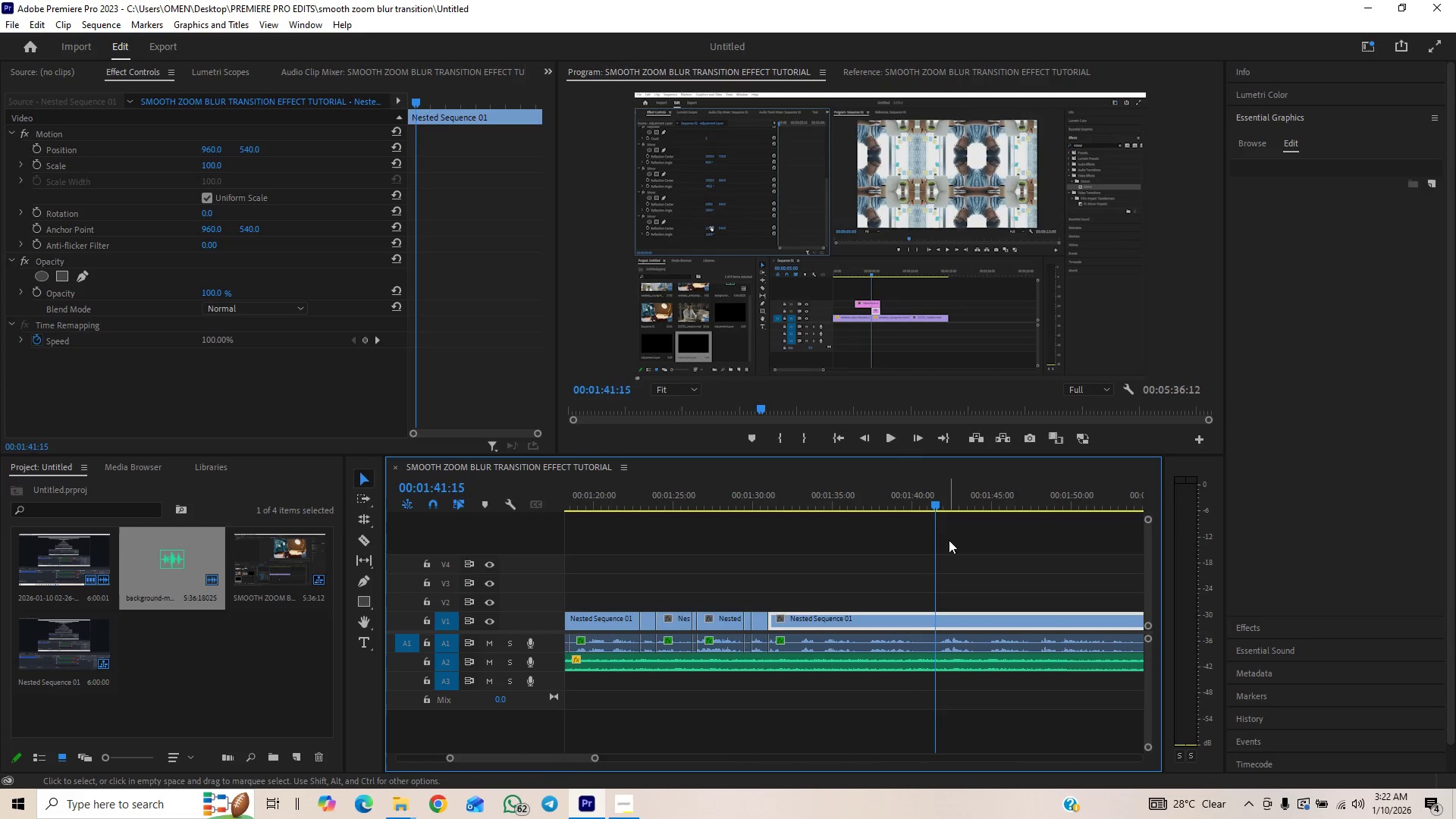 
key(C)
 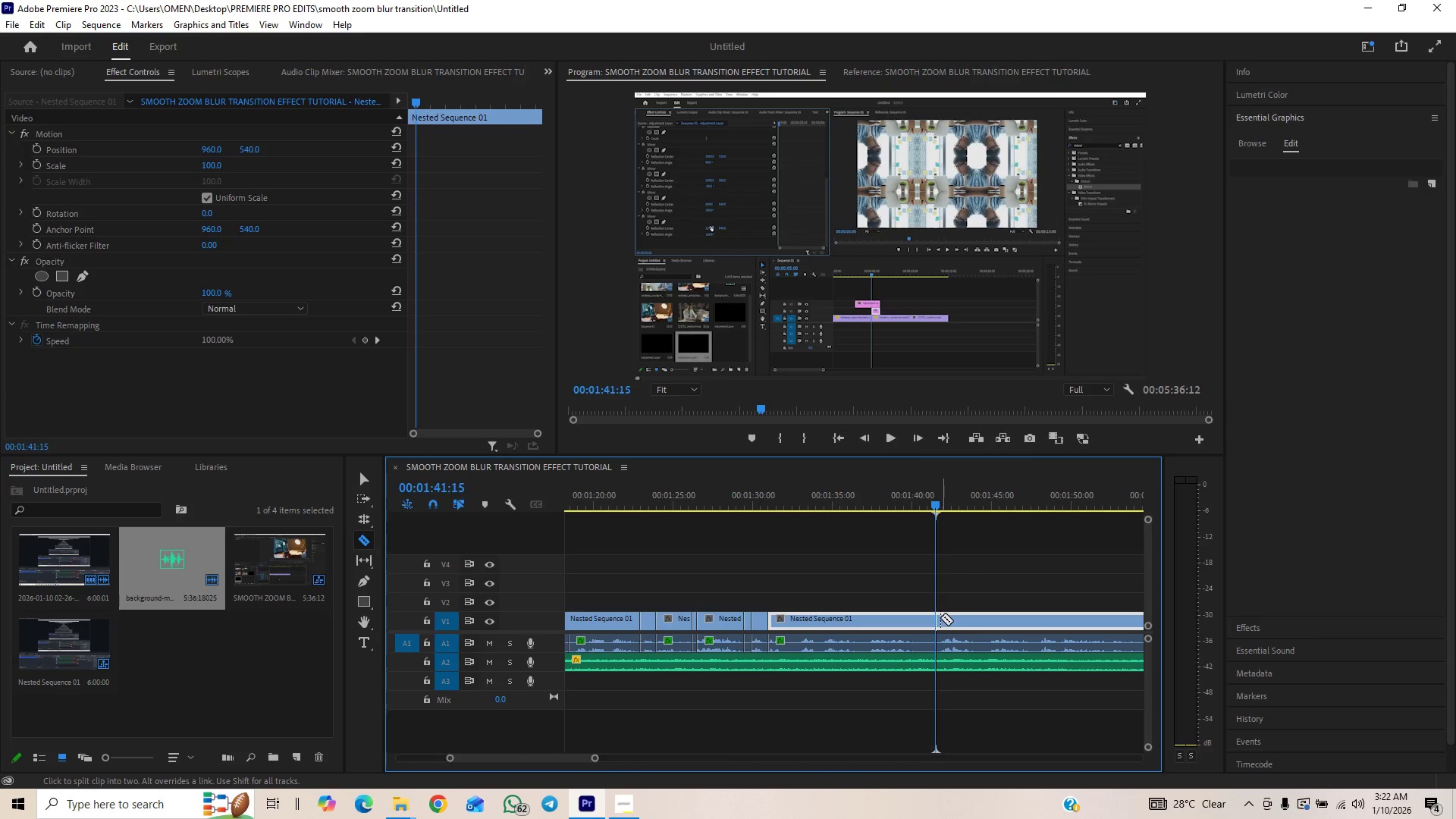 
left_click([938, 617])
 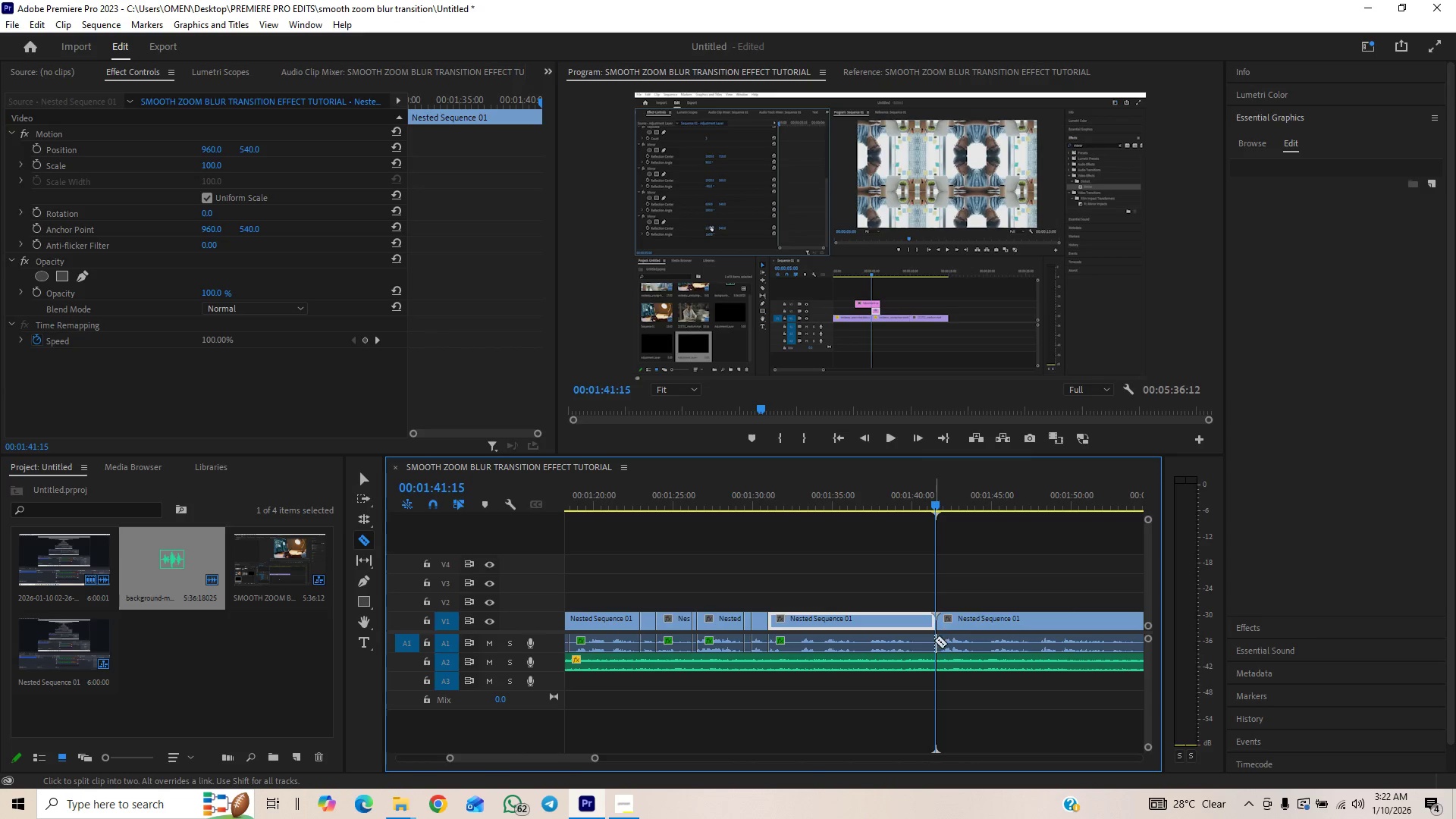 
left_click([934, 644])
 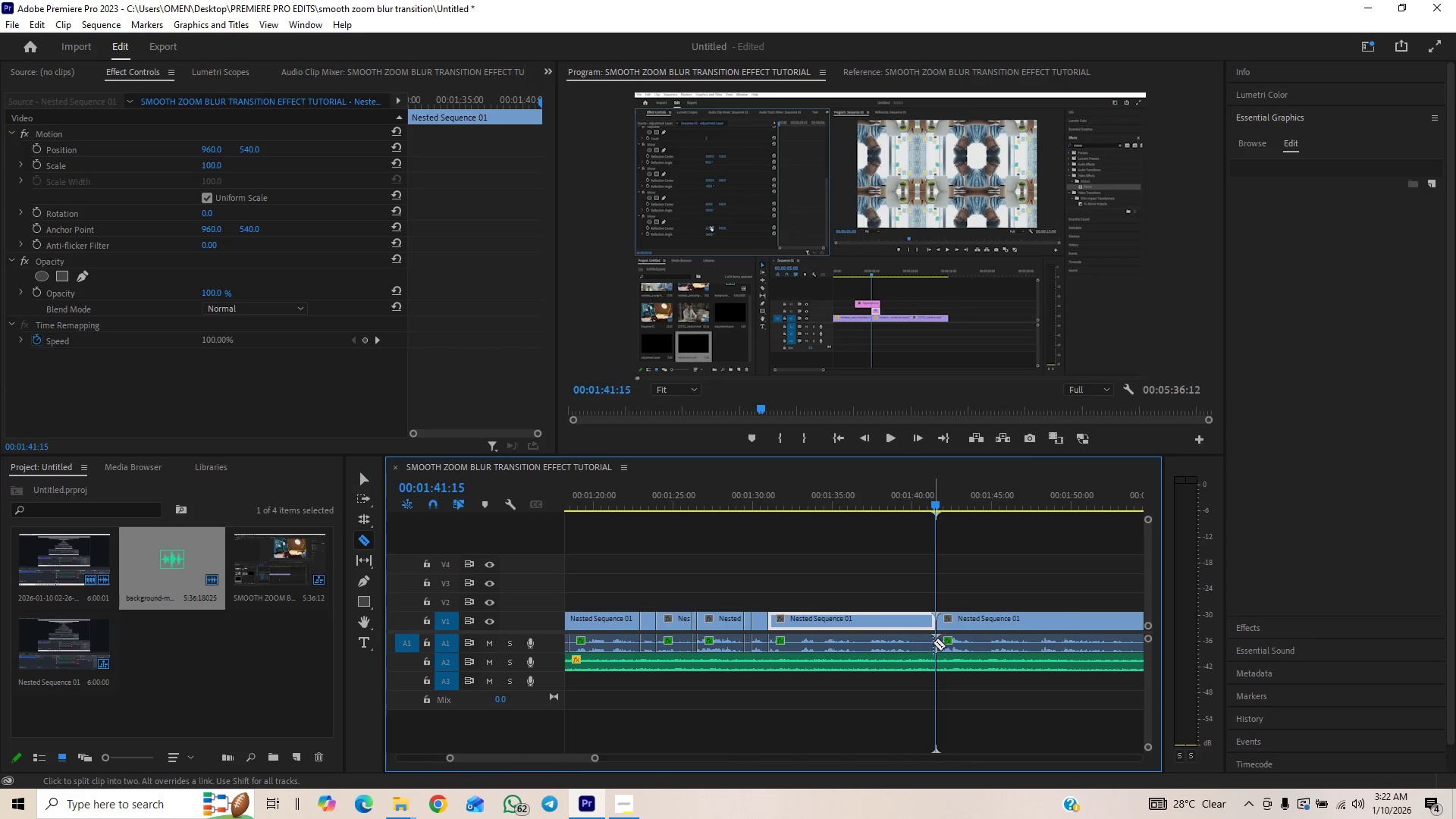 
key(Space)
 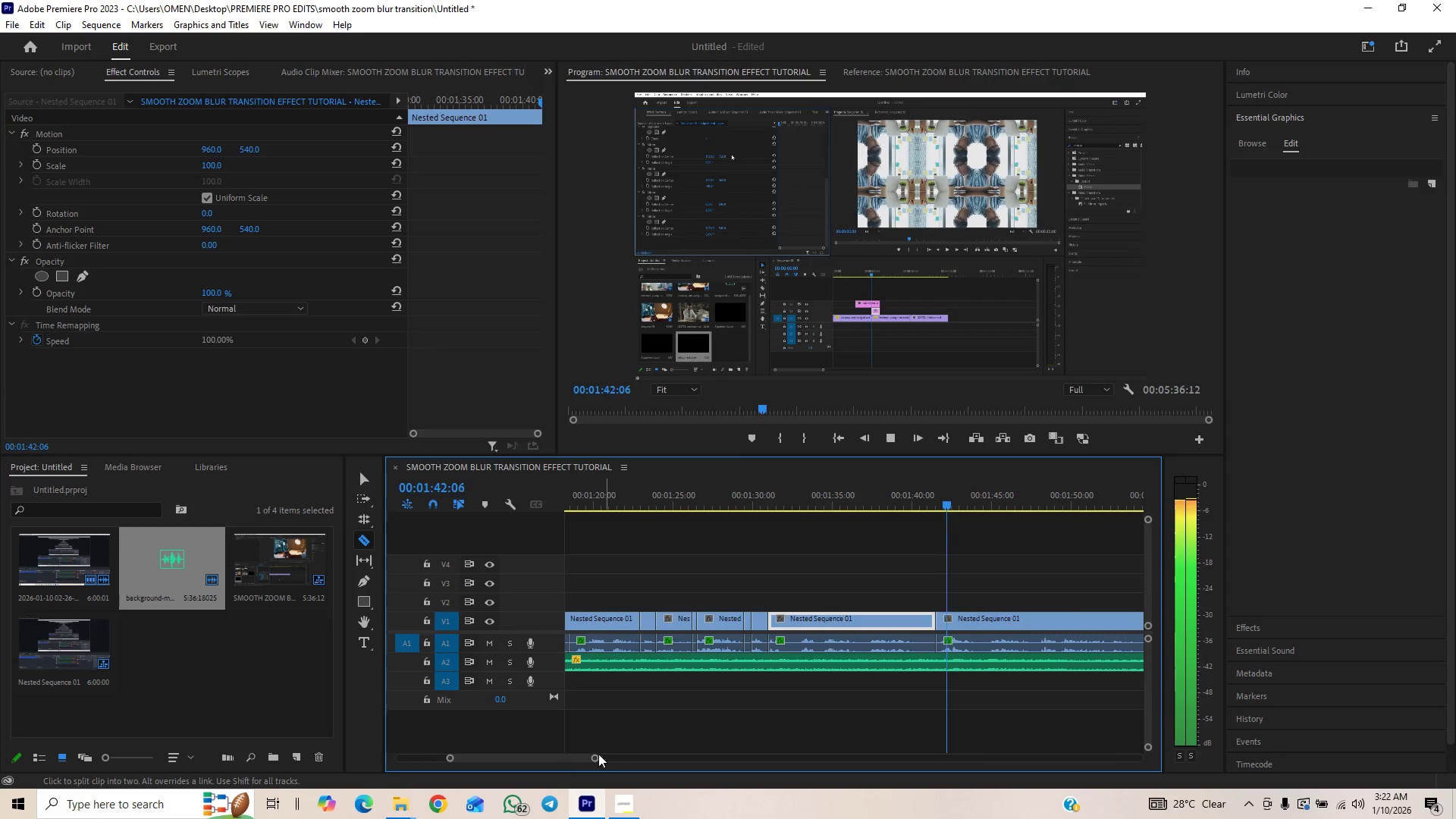 
left_click([588, 759])
 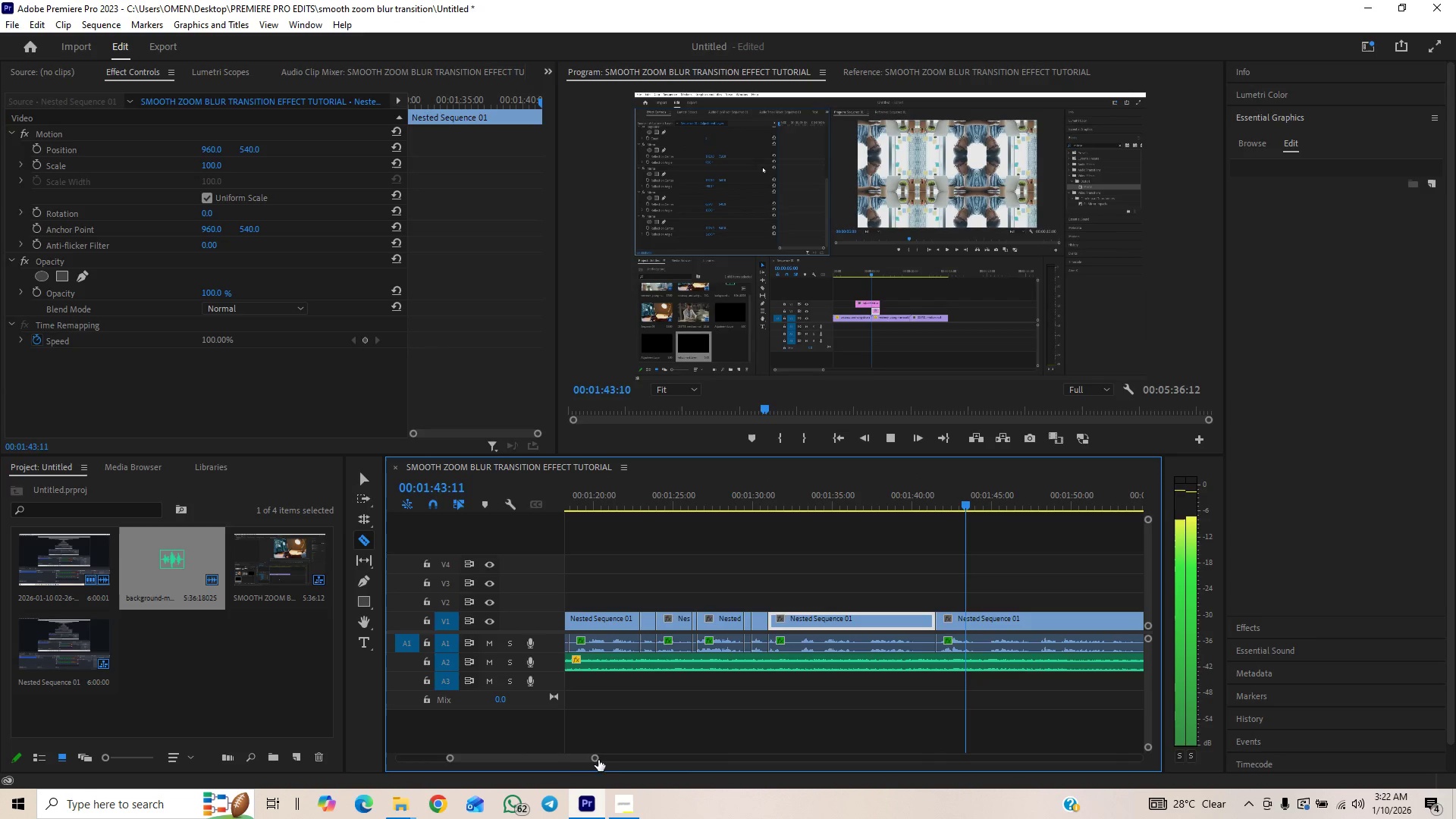 
left_click_drag(start_coordinate=[598, 758], to_coordinate=[648, 747])
 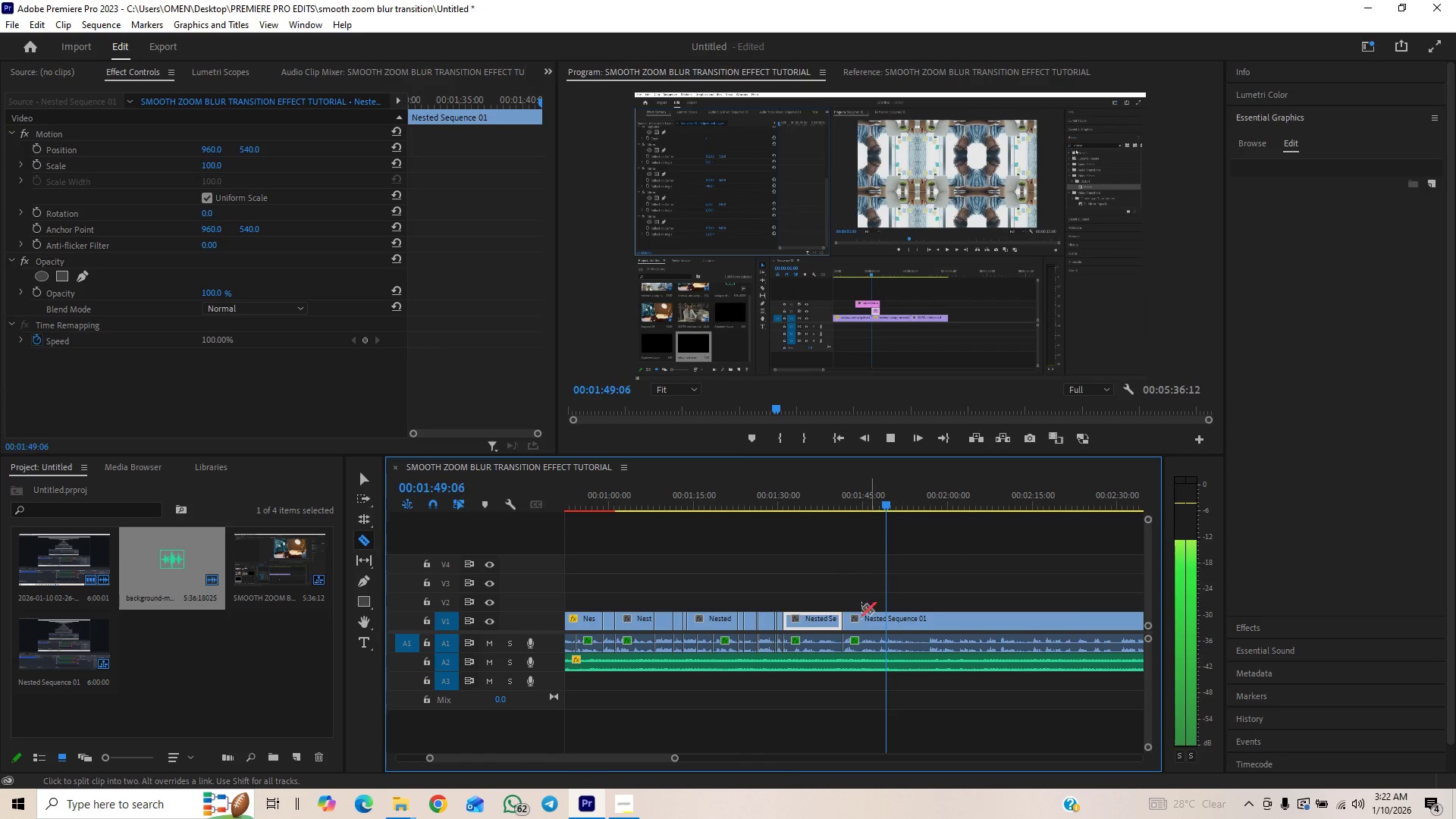 
wait(6.94)
 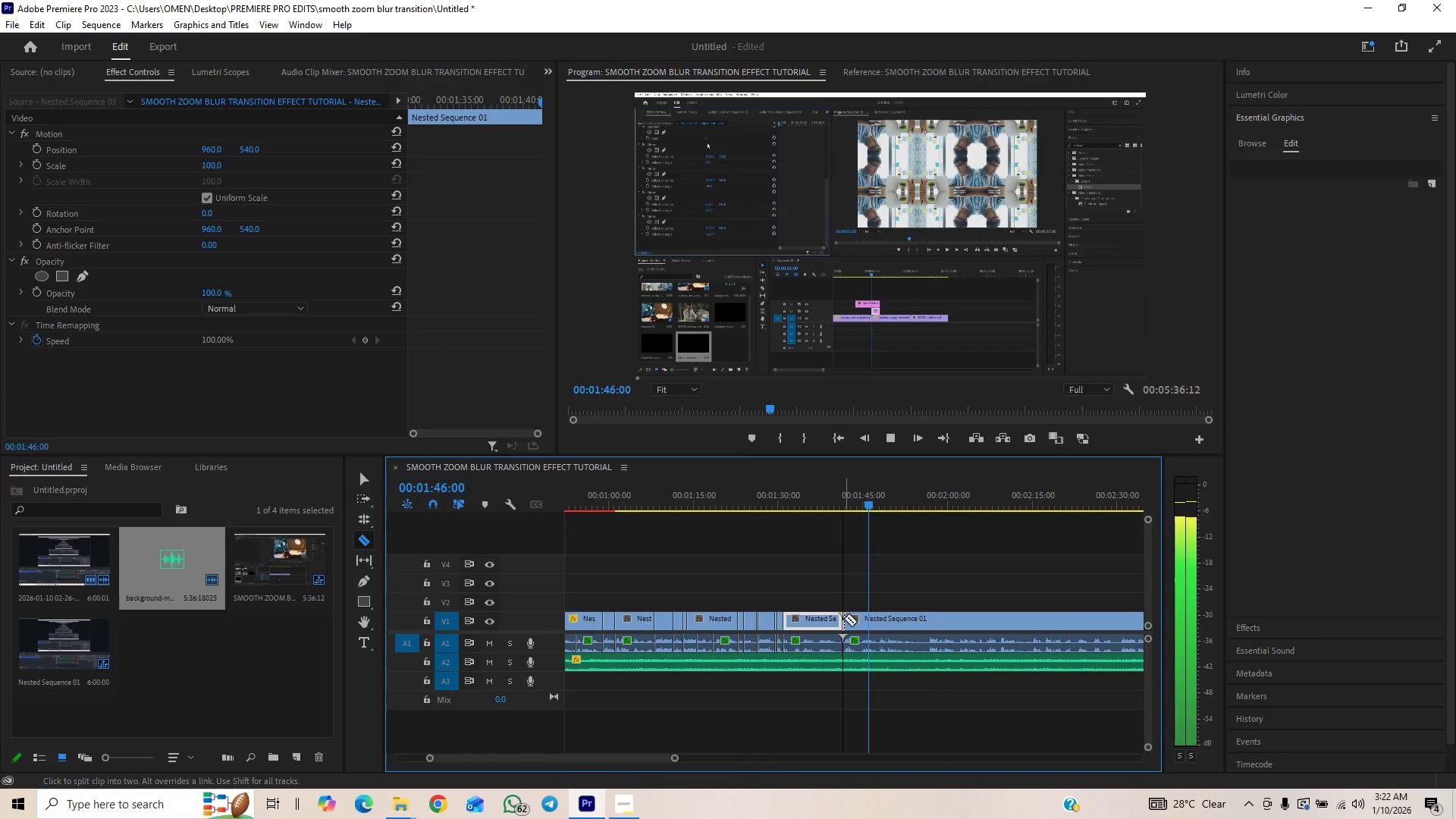 
left_click_drag(start_coordinate=[871, 502], to_coordinate=[838, 516])
 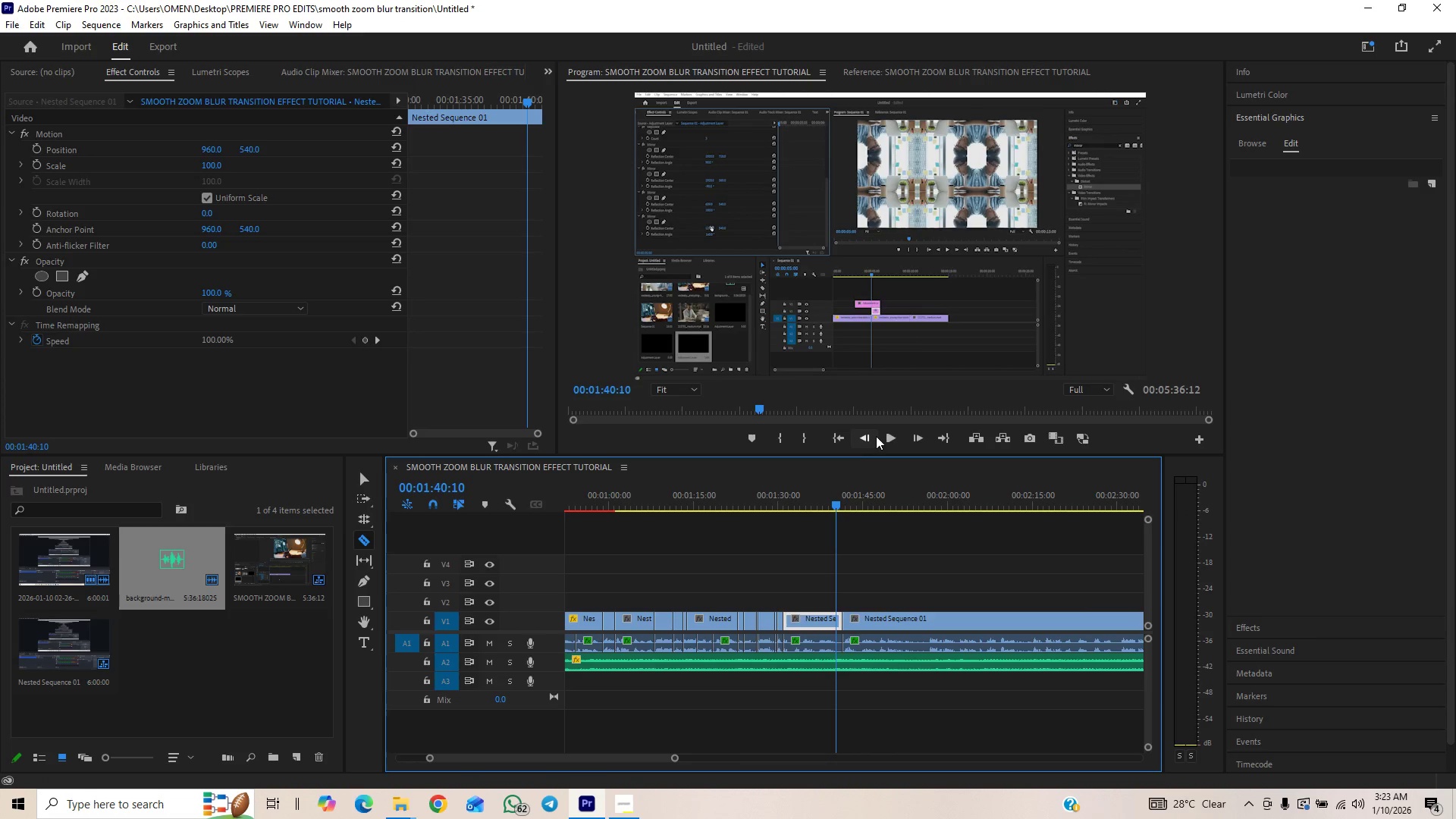 
left_click([879, 436])
 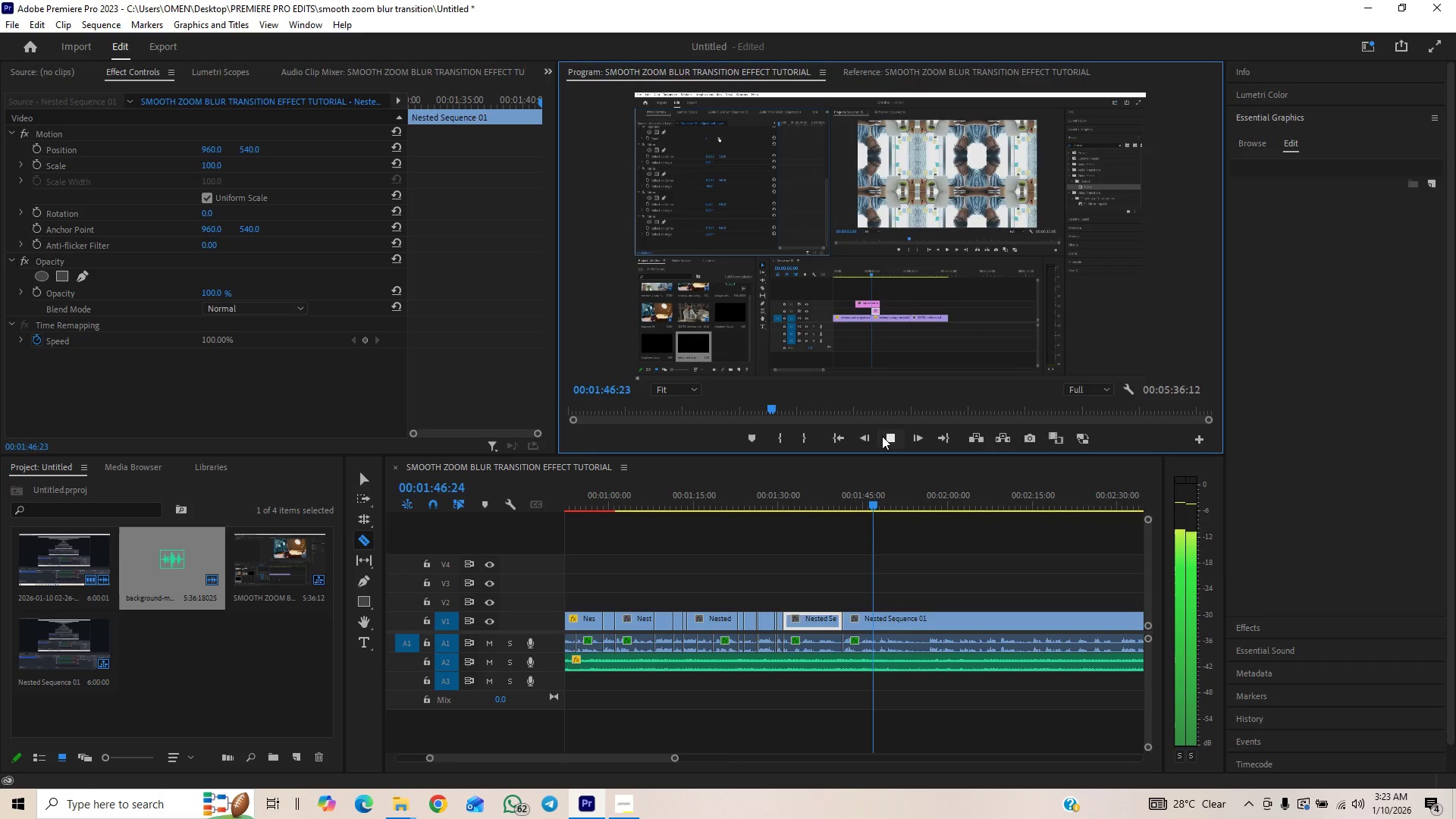 
wait(11.81)
 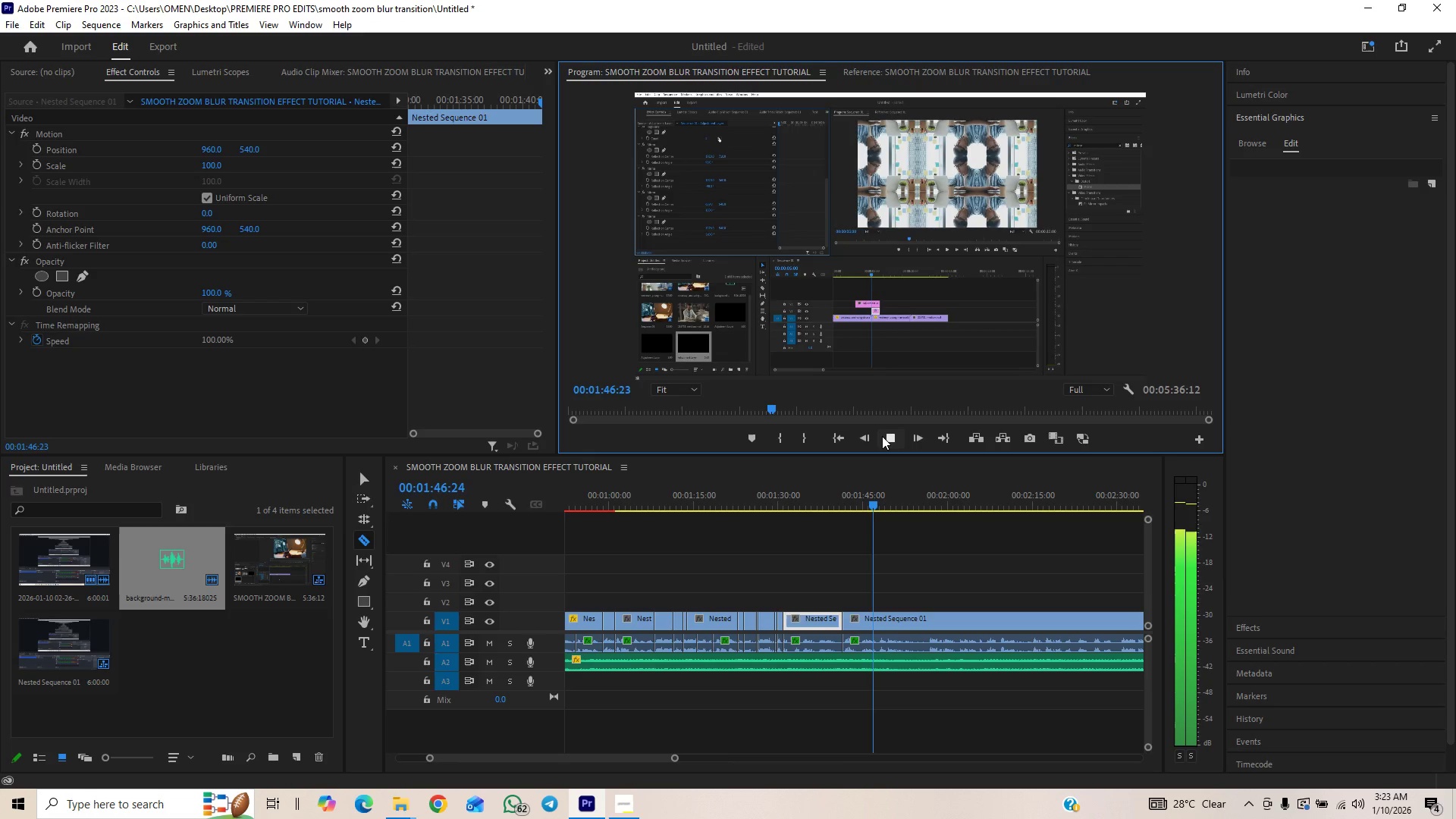 
left_click([886, 435])
 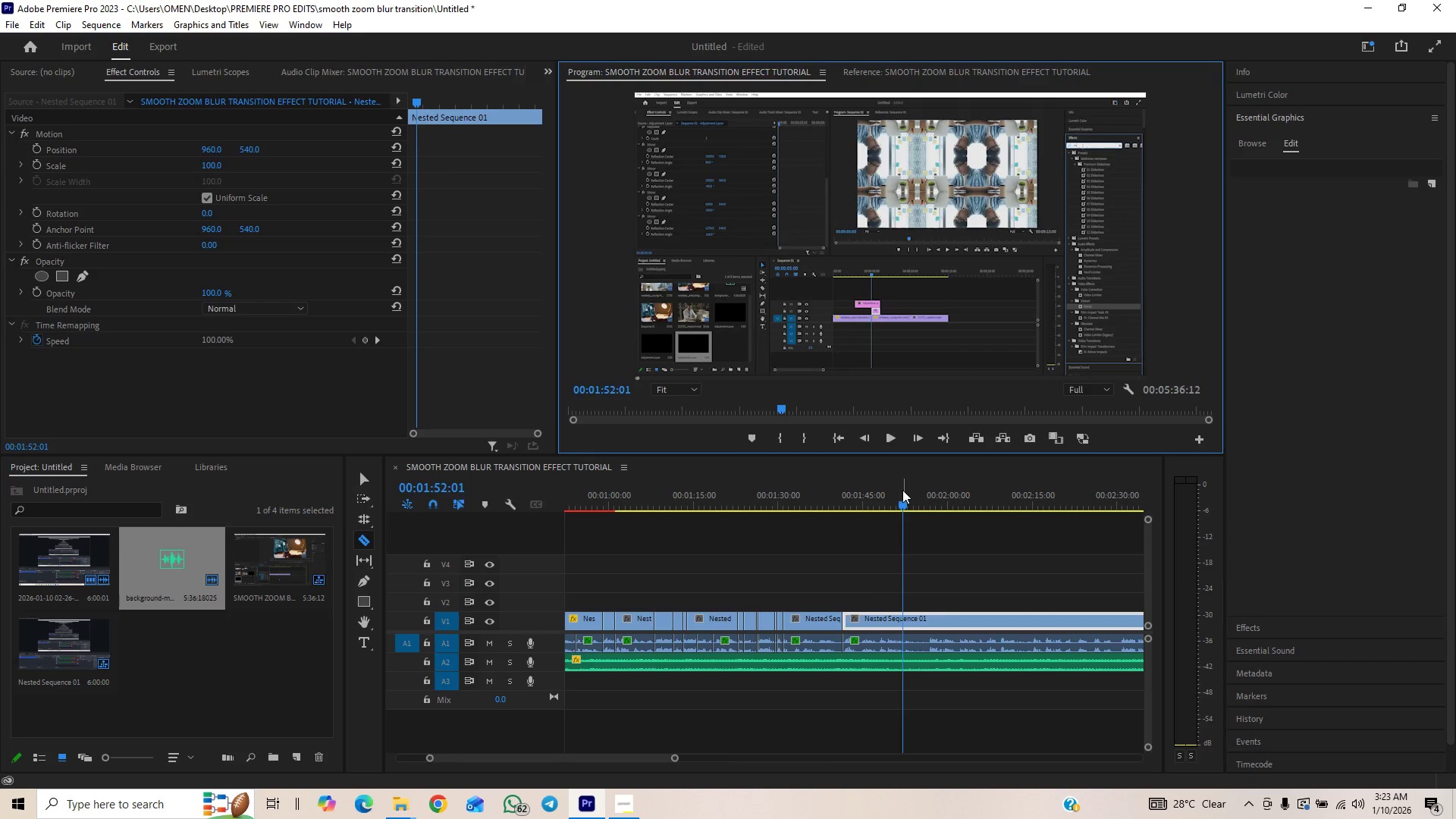 
left_click_drag(start_coordinate=[899, 498], to_coordinate=[889, 517])
 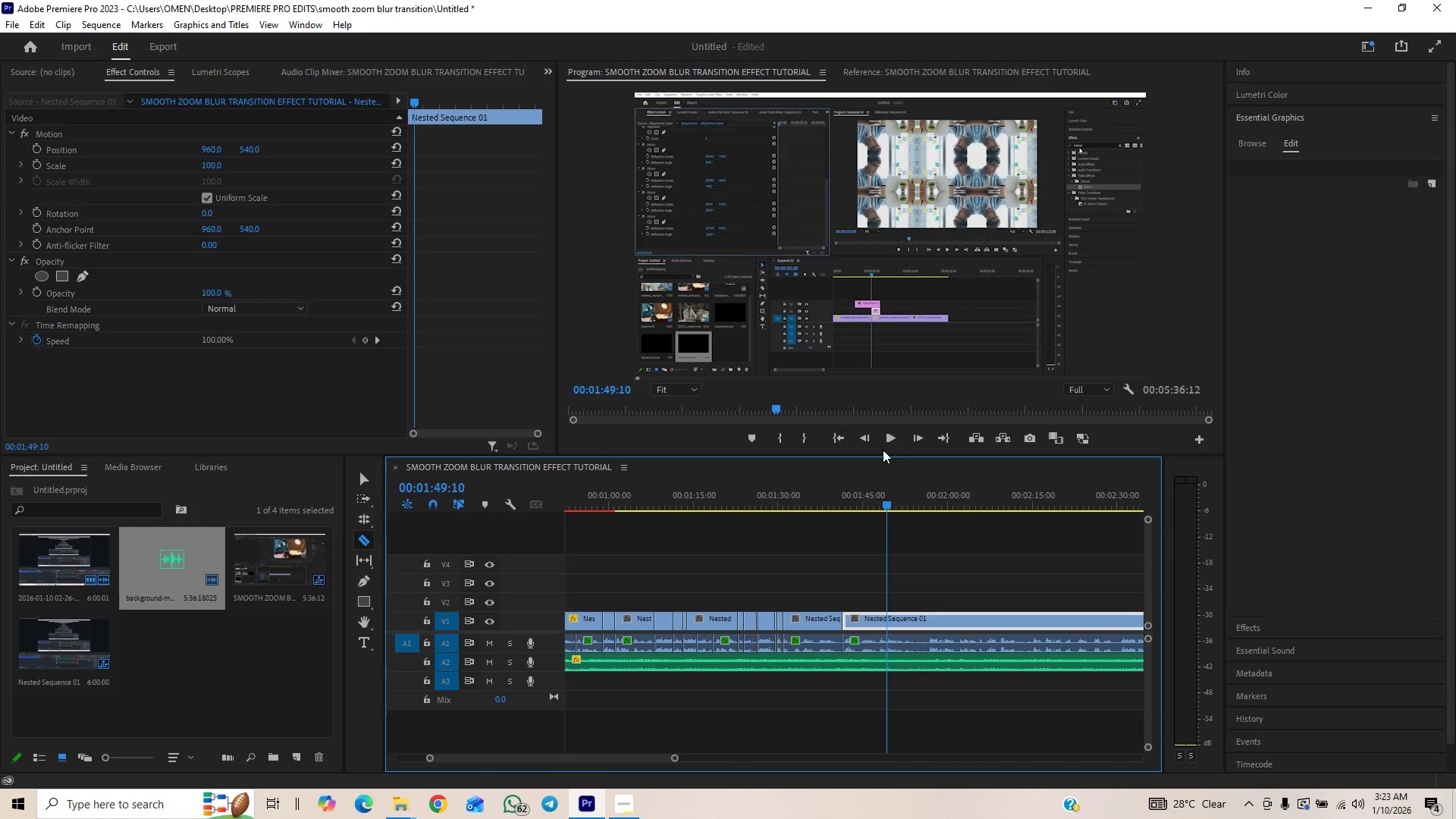 
left_click([884, 435])
 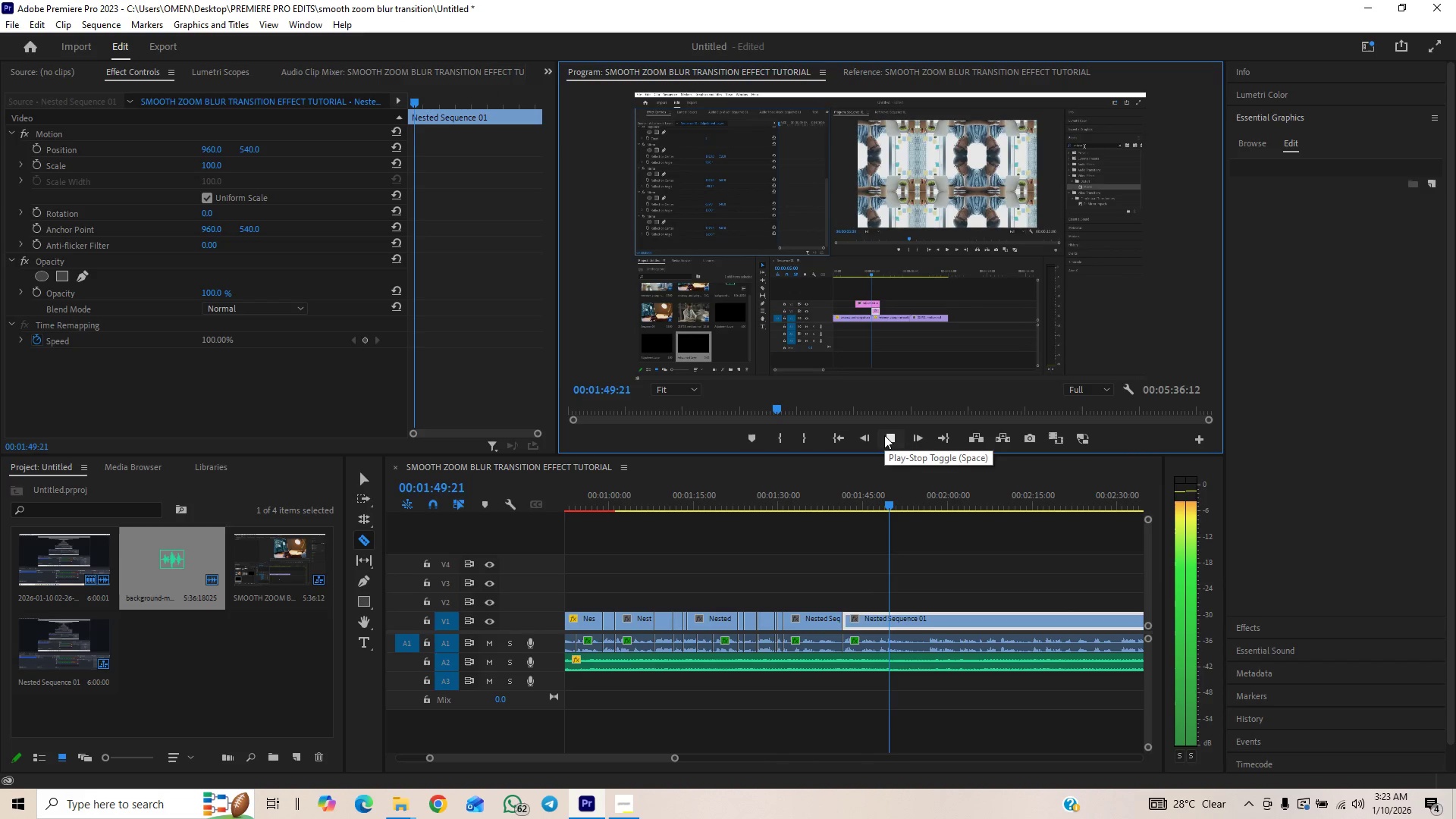 
left_click([884, 435])
 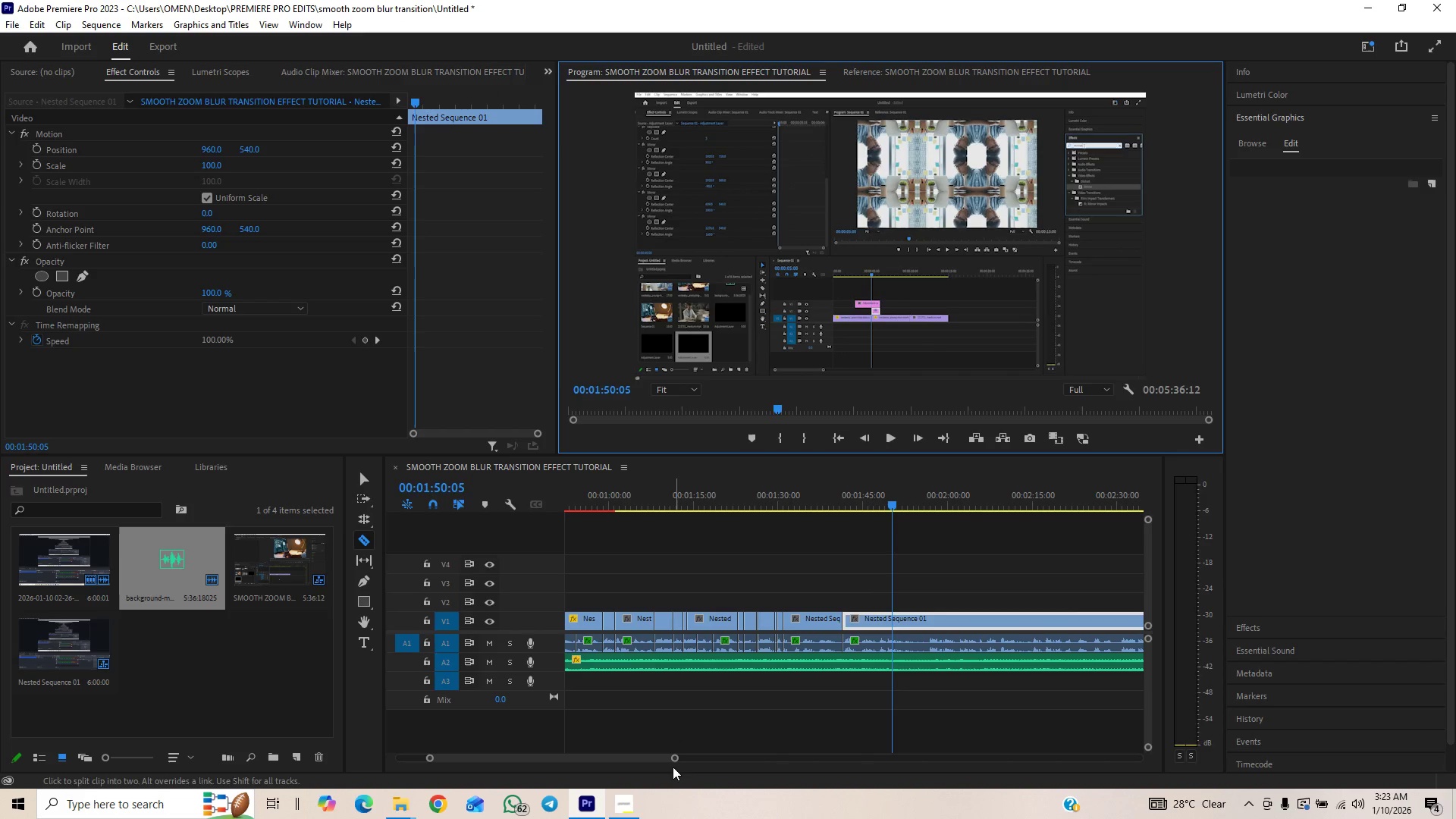 
left_click_drag(start_coordinate=[675, 760], to_coordinate=[630, 761])
 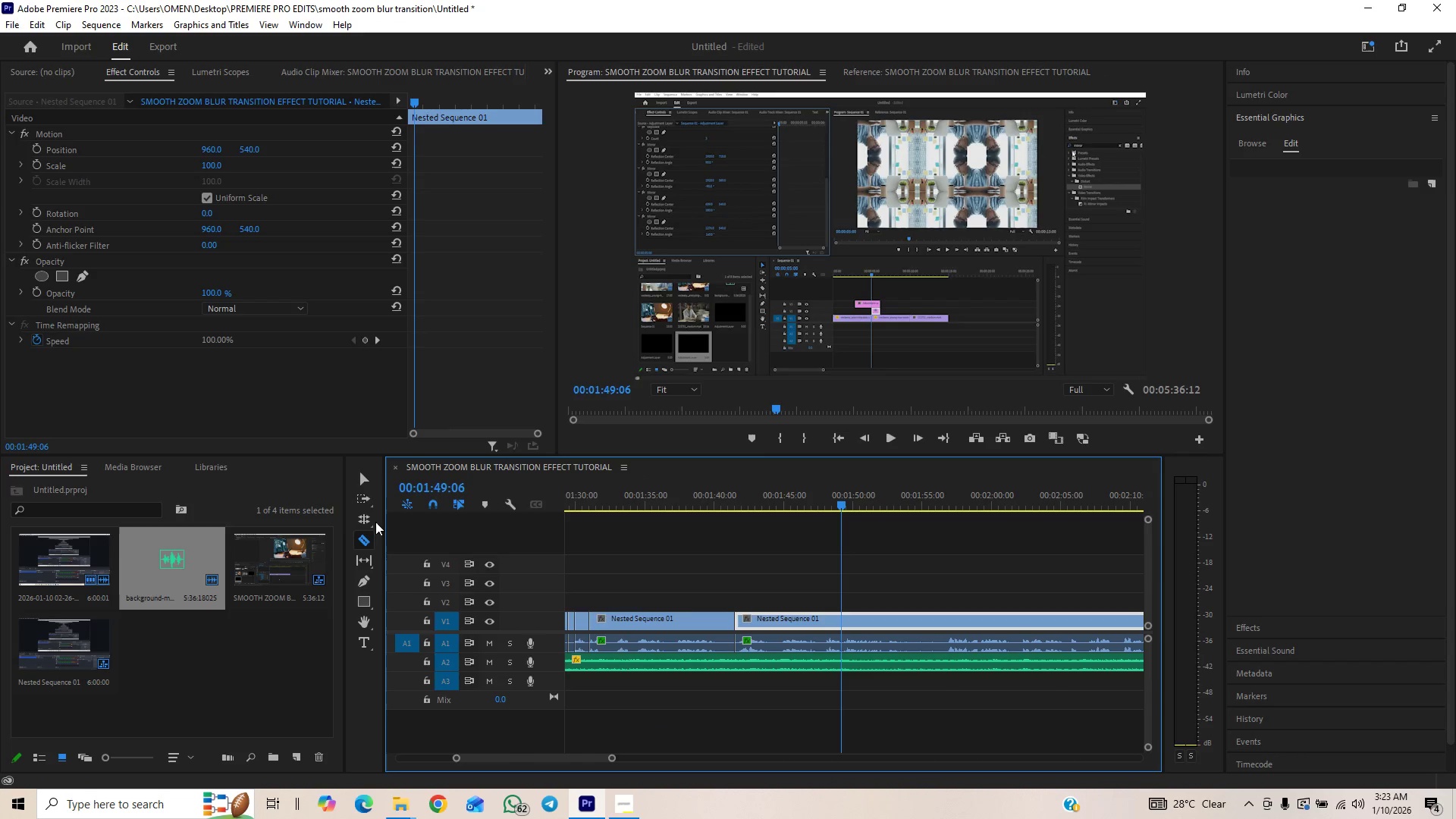 
left_click([834, 623])
 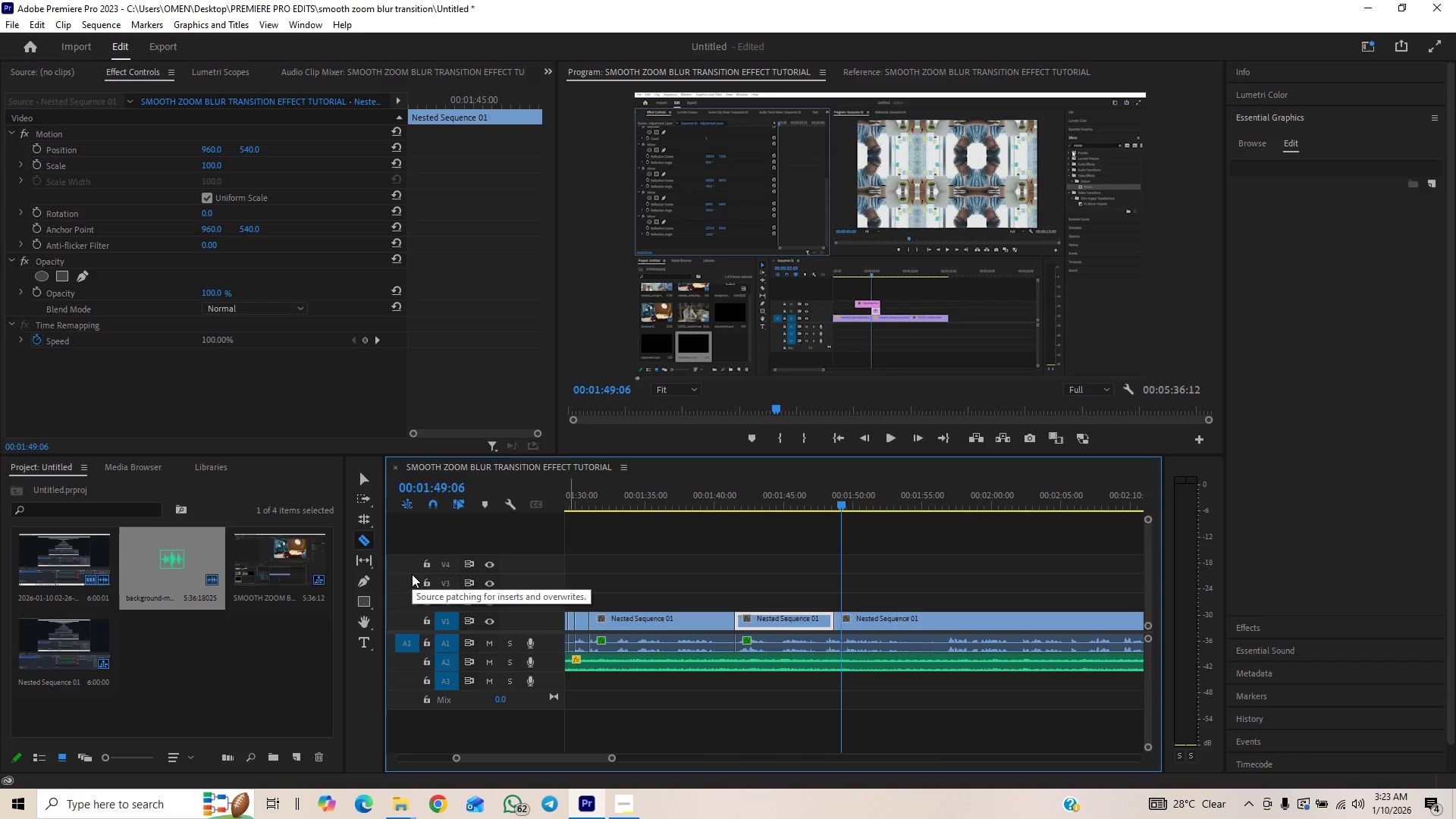 
key(Control+Z)
 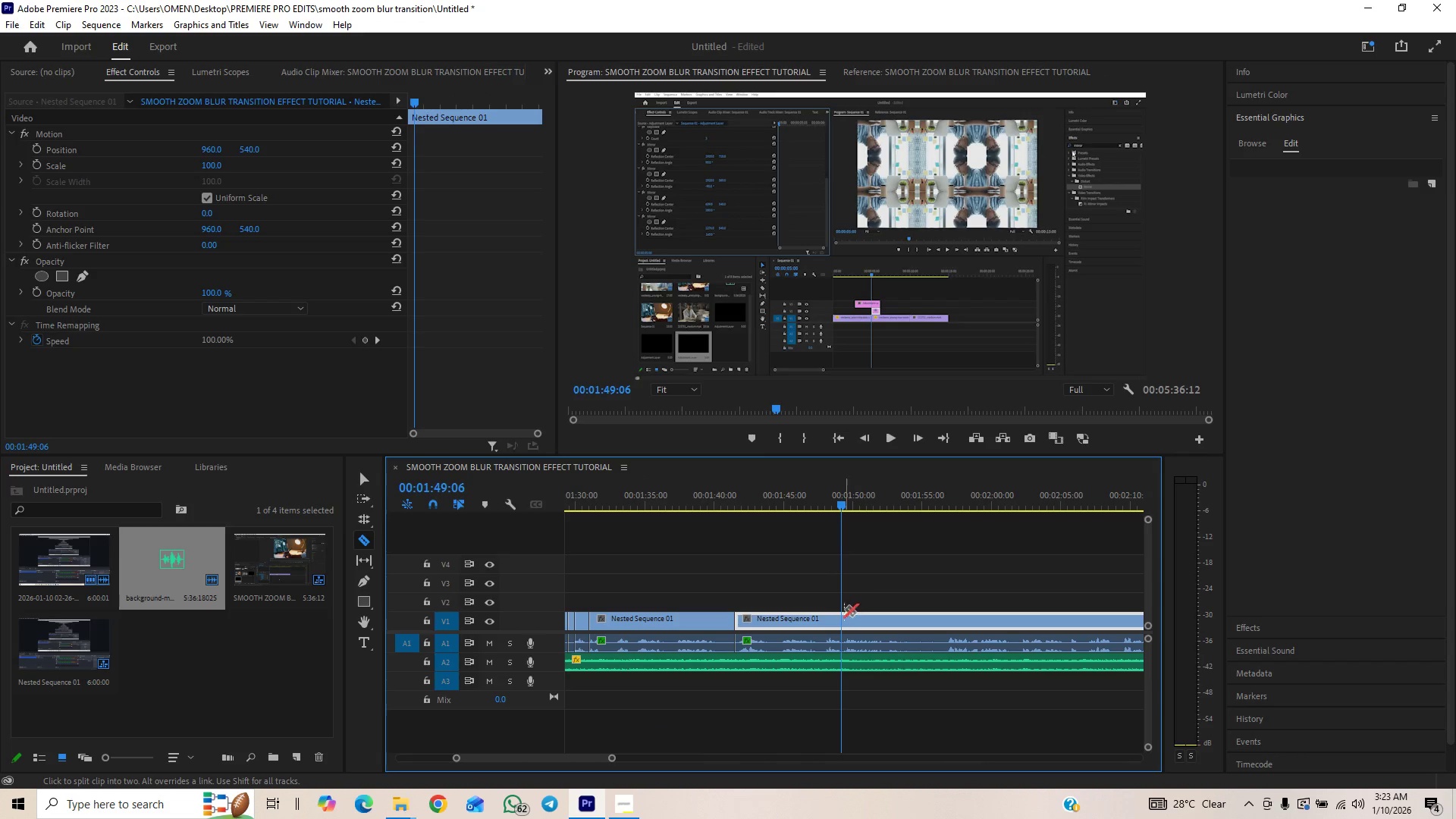 
left_click([842, 618])
 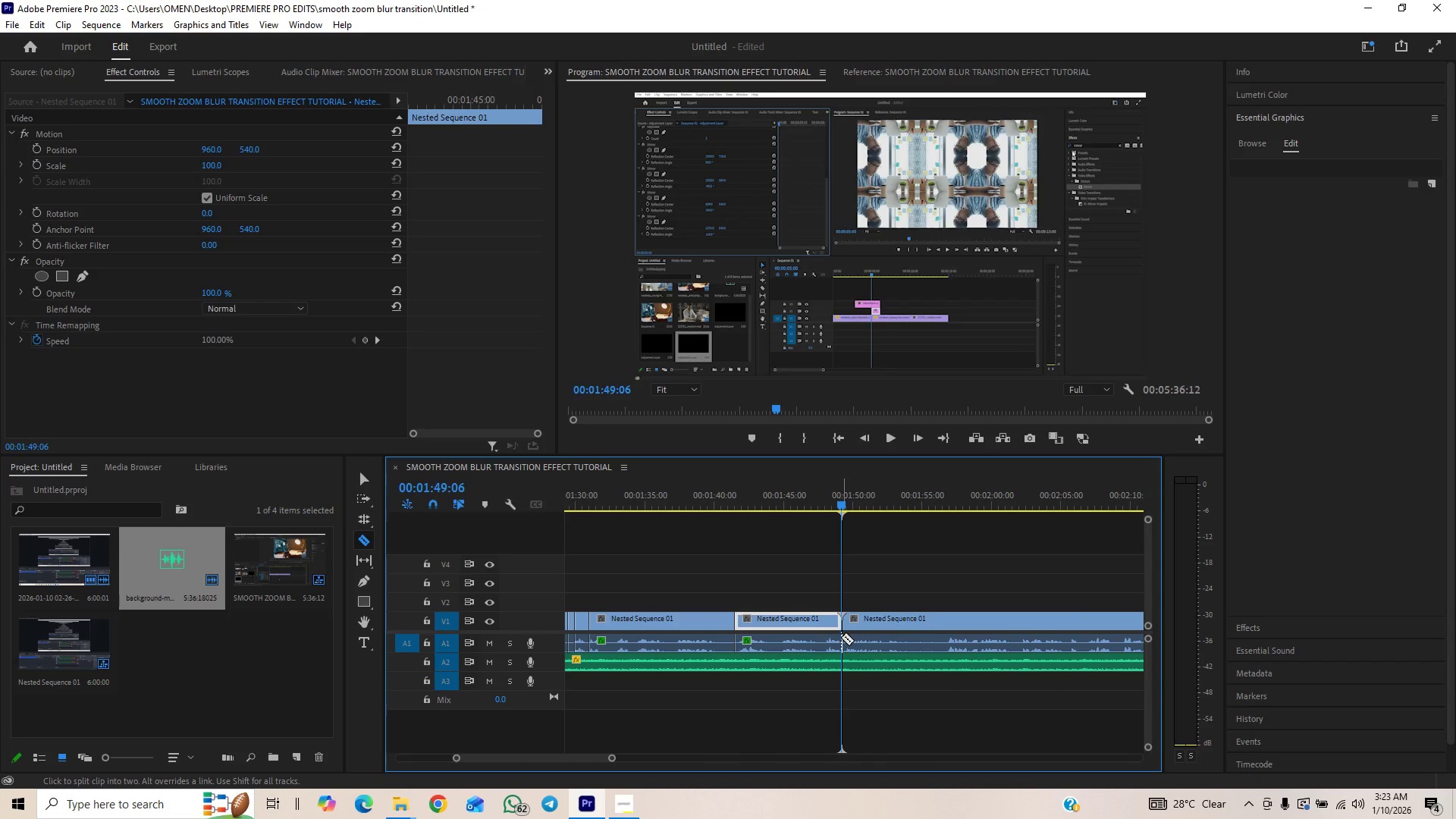 
left_click([841, 640])
 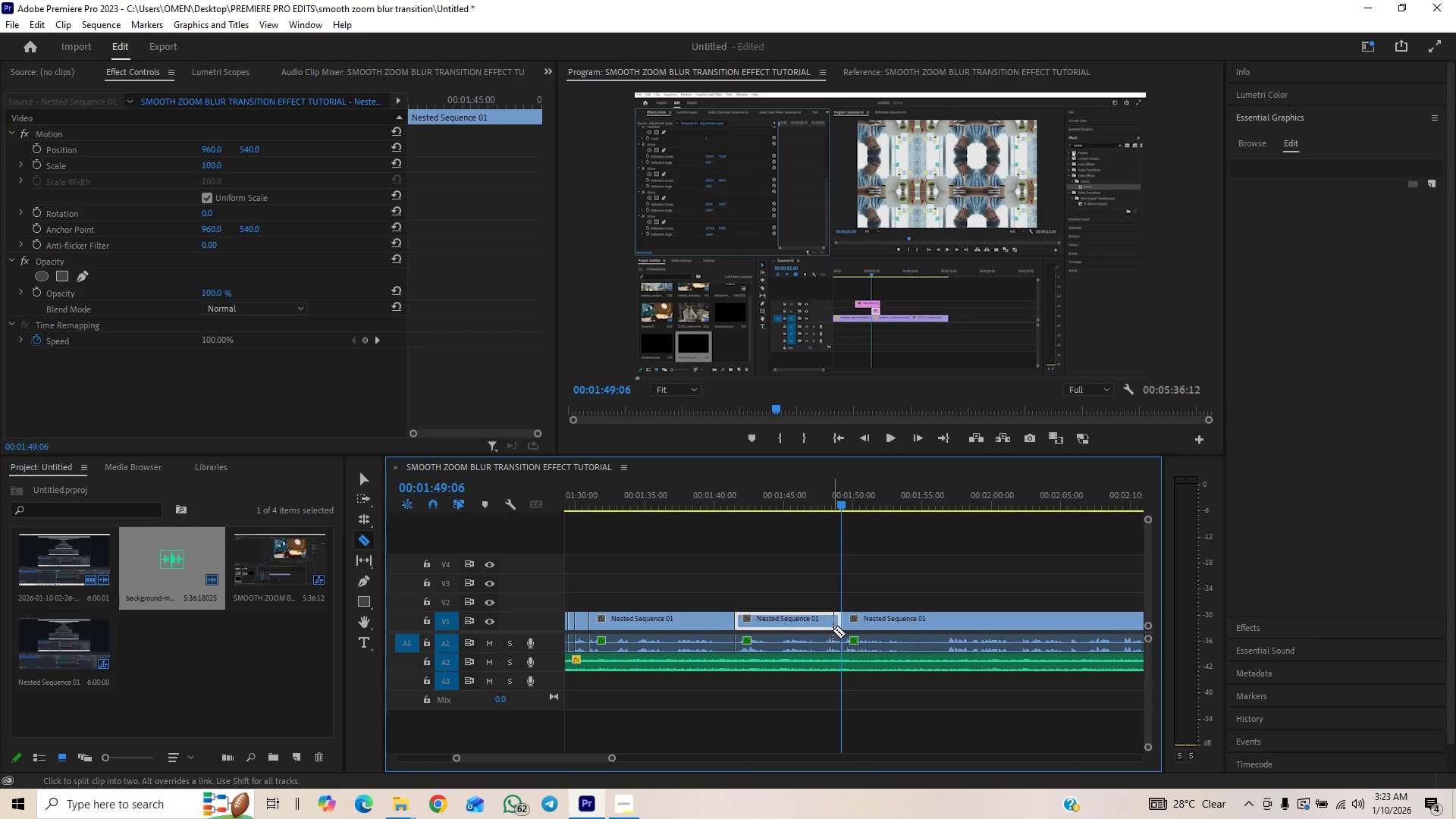 
key(V)
 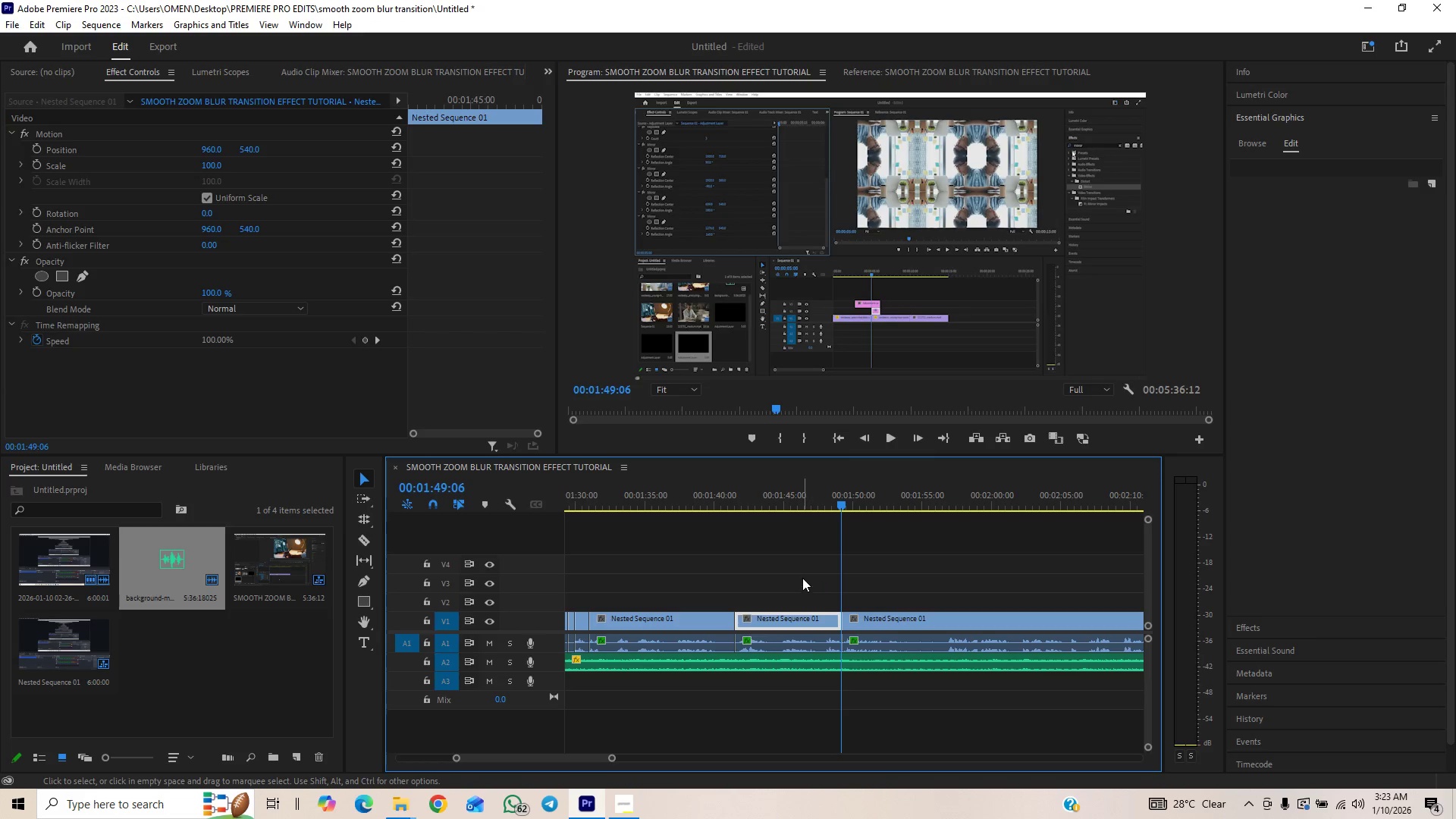 
left_click_drag(start_coordinate=[802, 576], to_coordinate=[792, 642])
 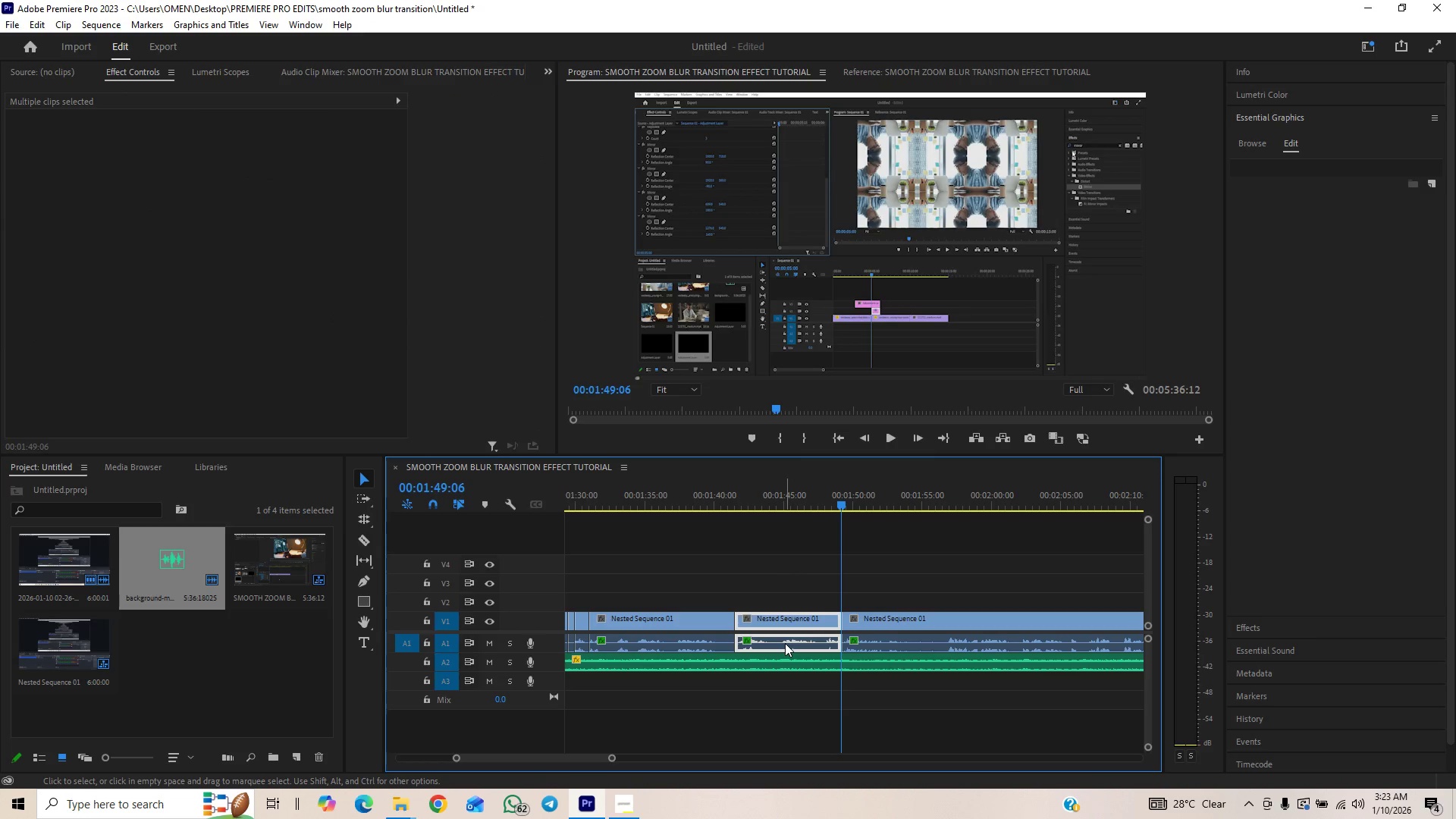 
key(Delete)
 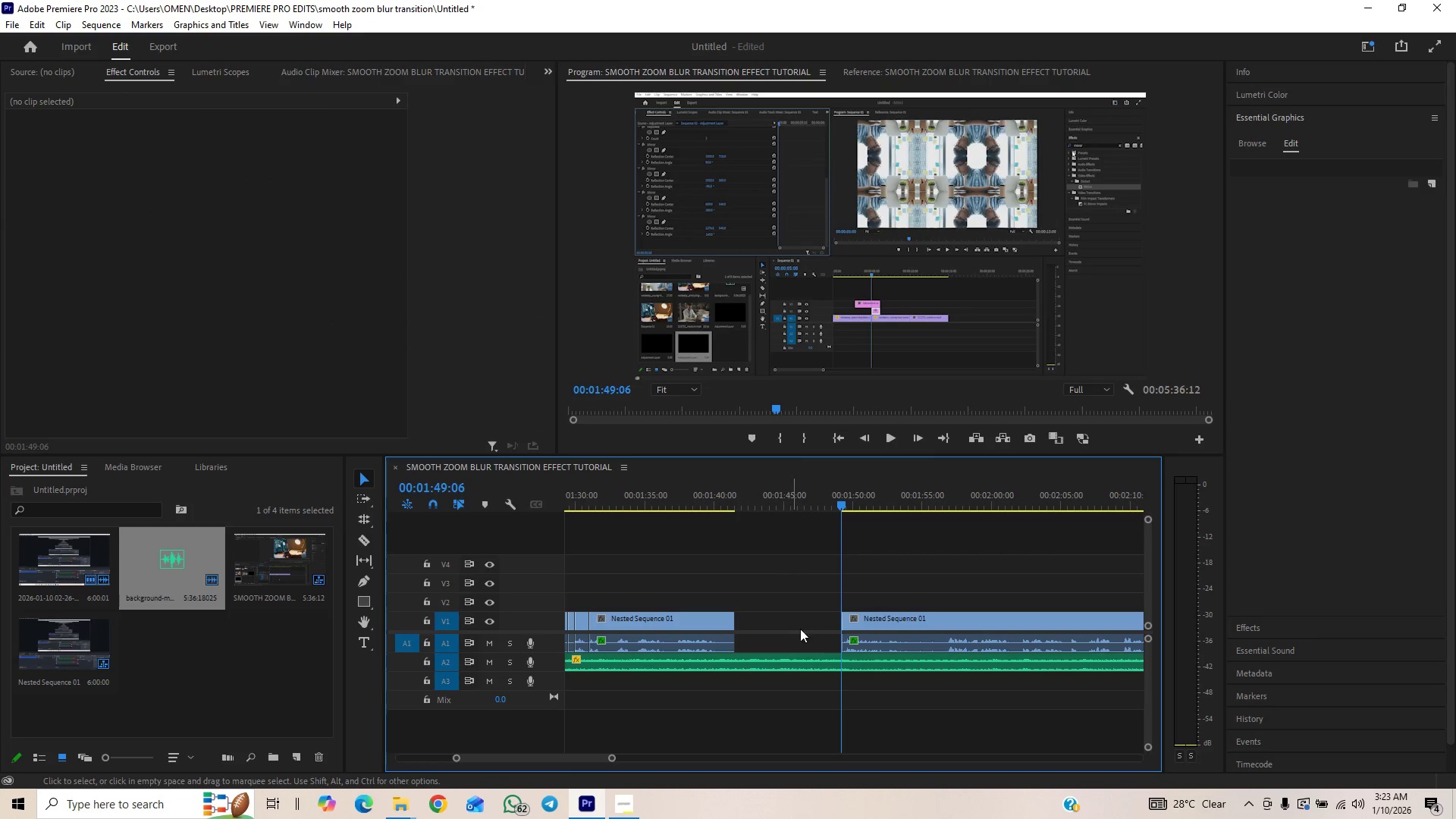 
left_click_drag(start_coordinate=[884, 577], to_coordinate=[867, 639])
 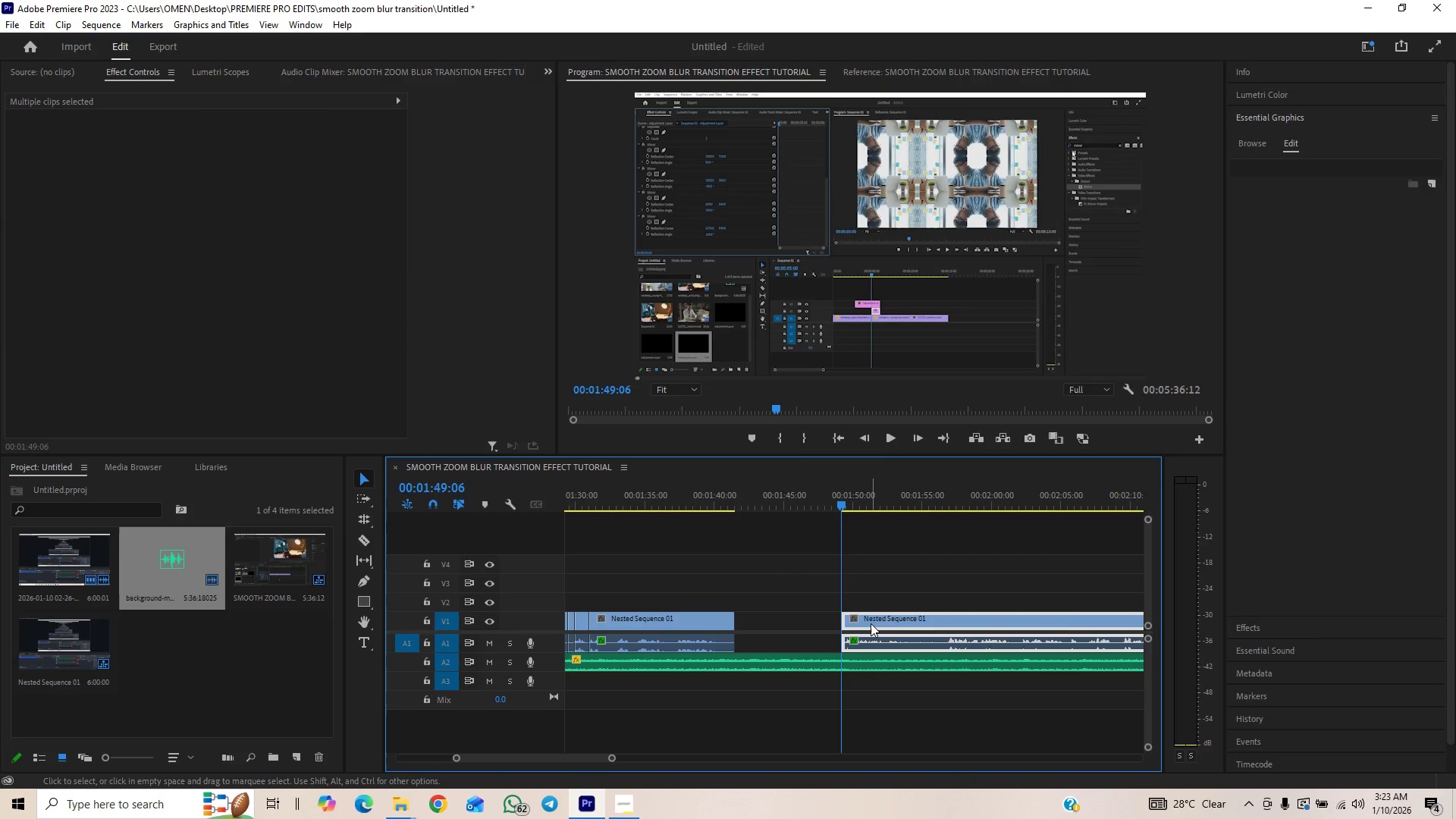 
left_click_drag(start_coordinate=[871, 623], to_coordinate=[766, 626])
 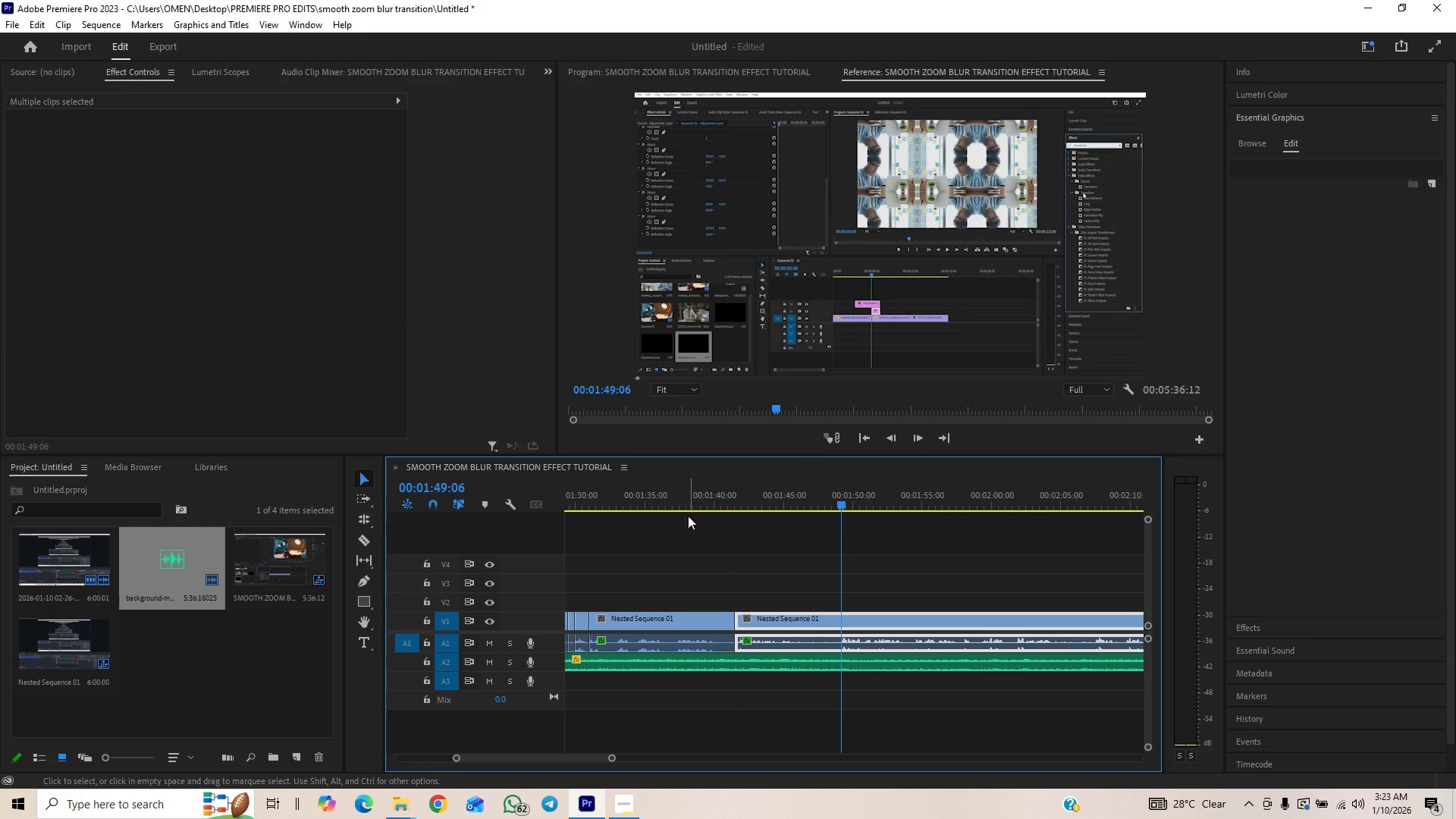 
left_click([679, 496])
 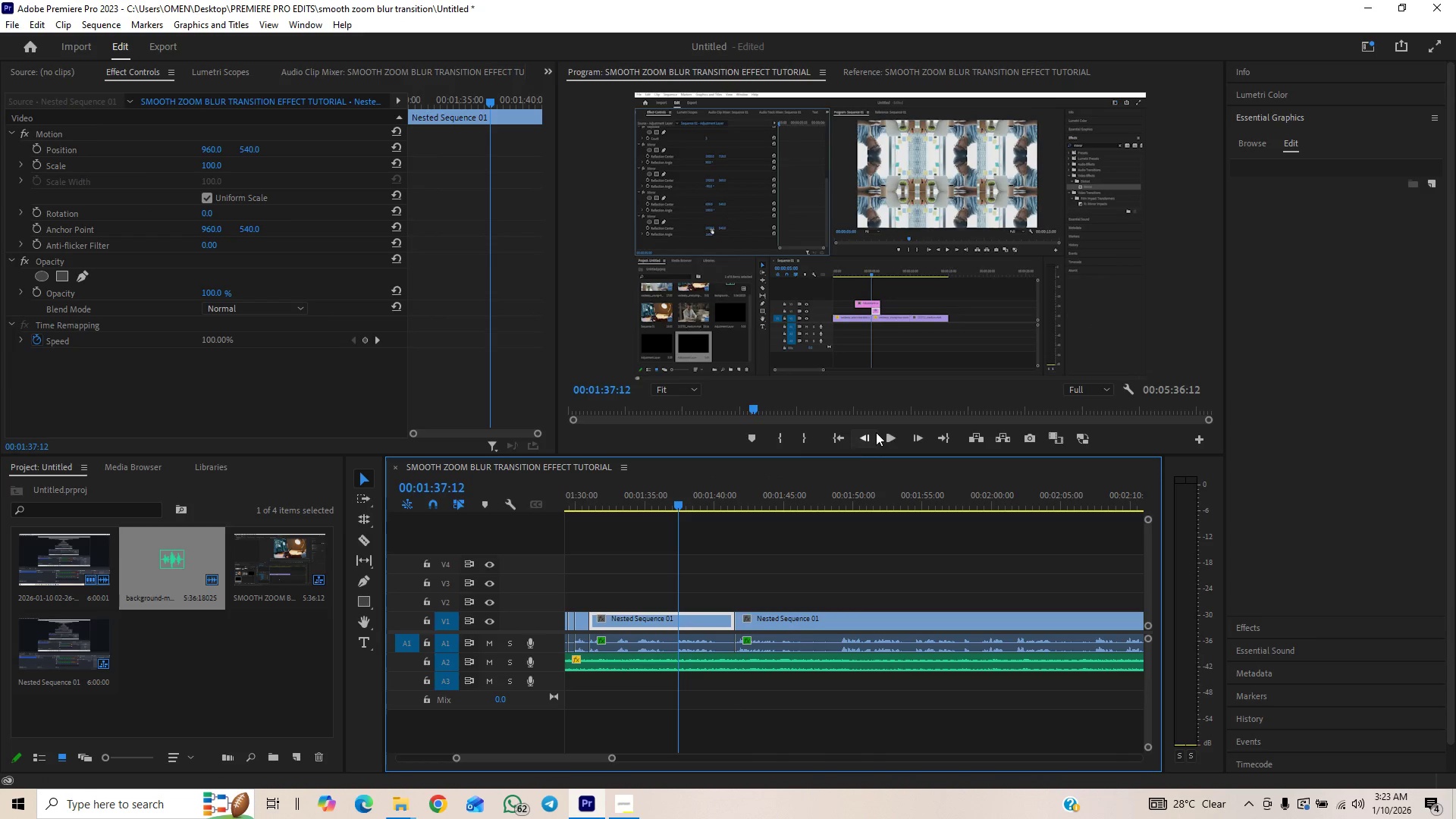 
left_click([887, 437])
 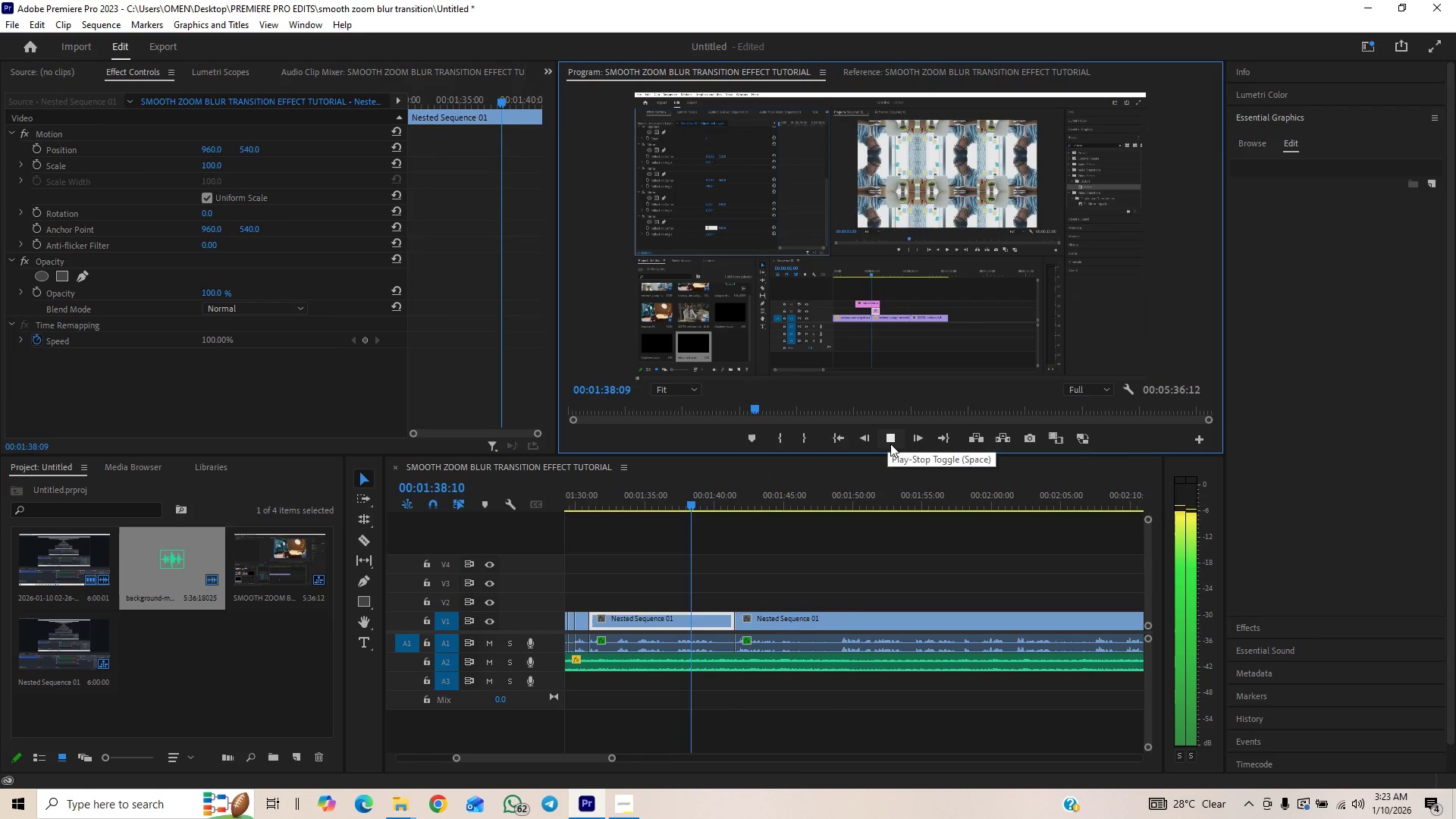 
left_click([890, 444])
 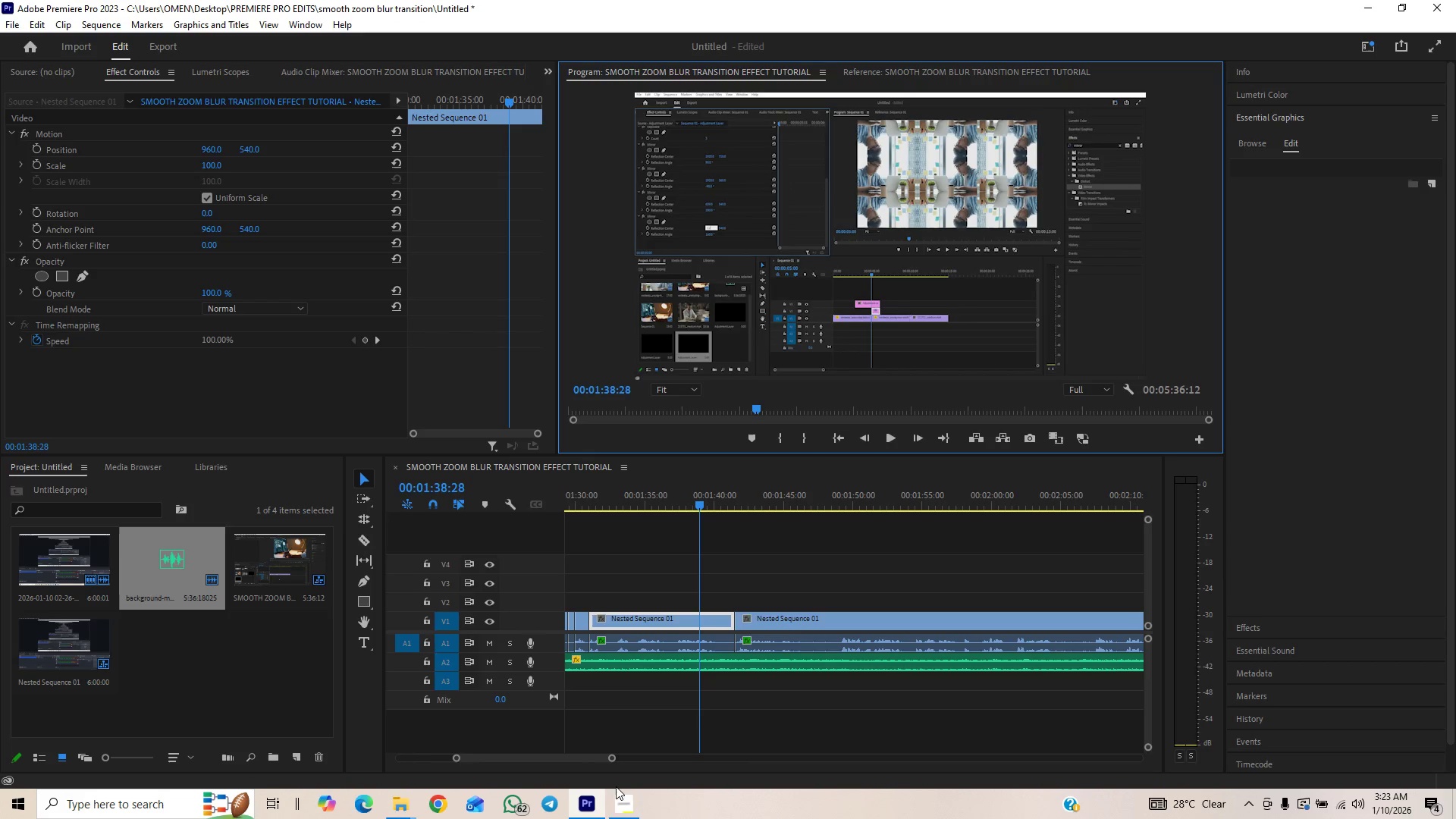 
left_click([623, 806])